 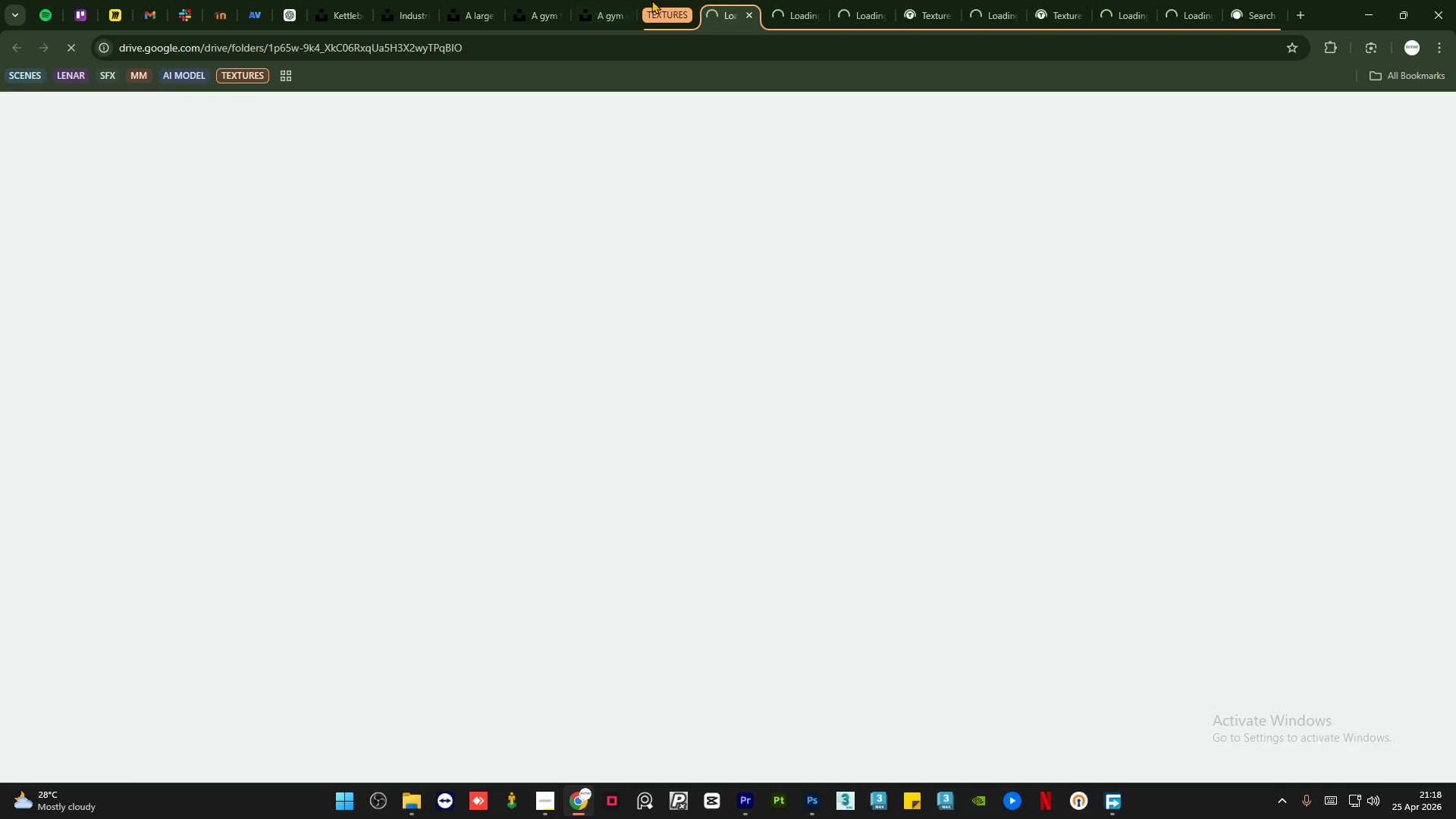 
left_click([412, 160])
 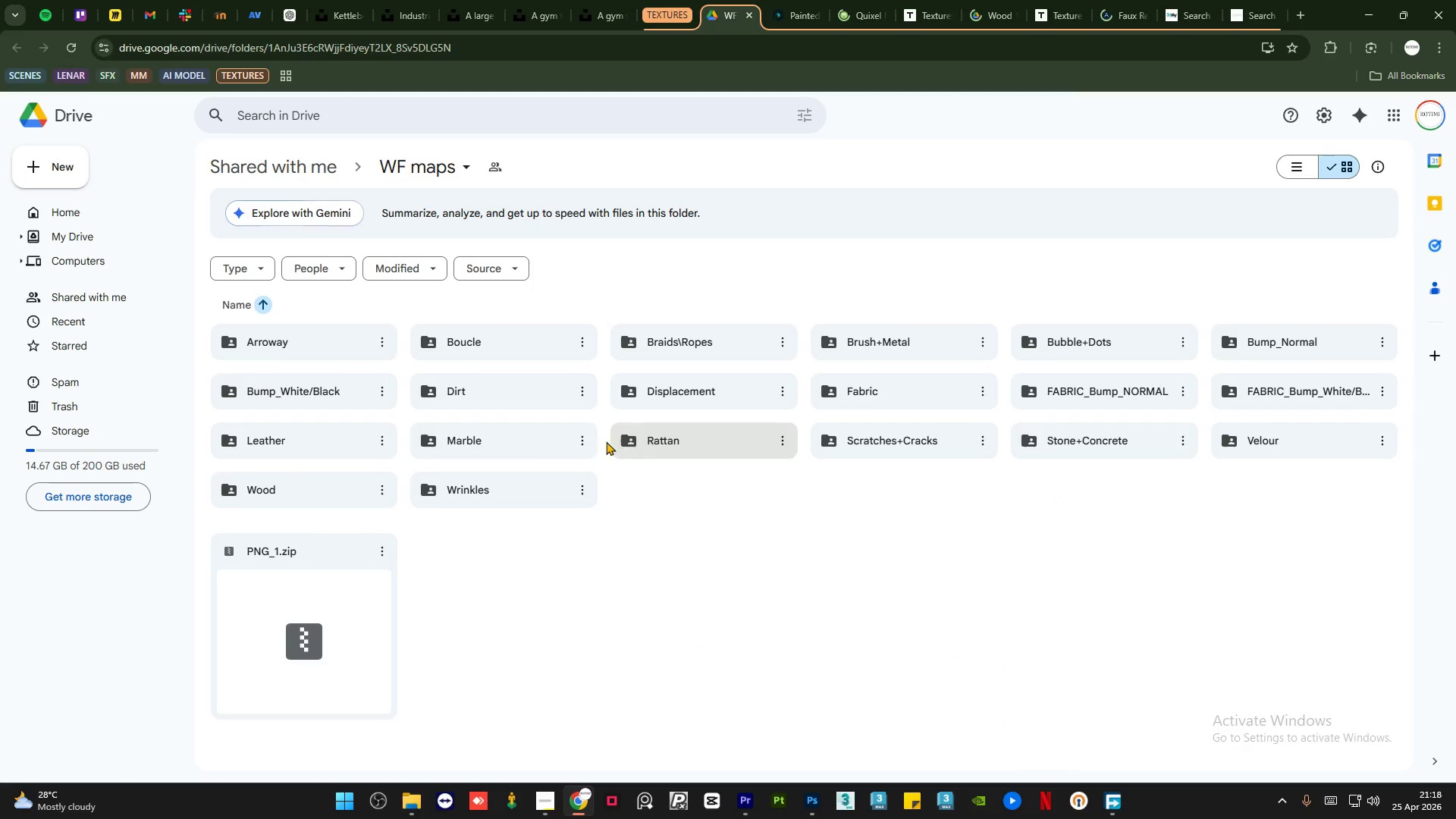 
double_click([511, 397])
 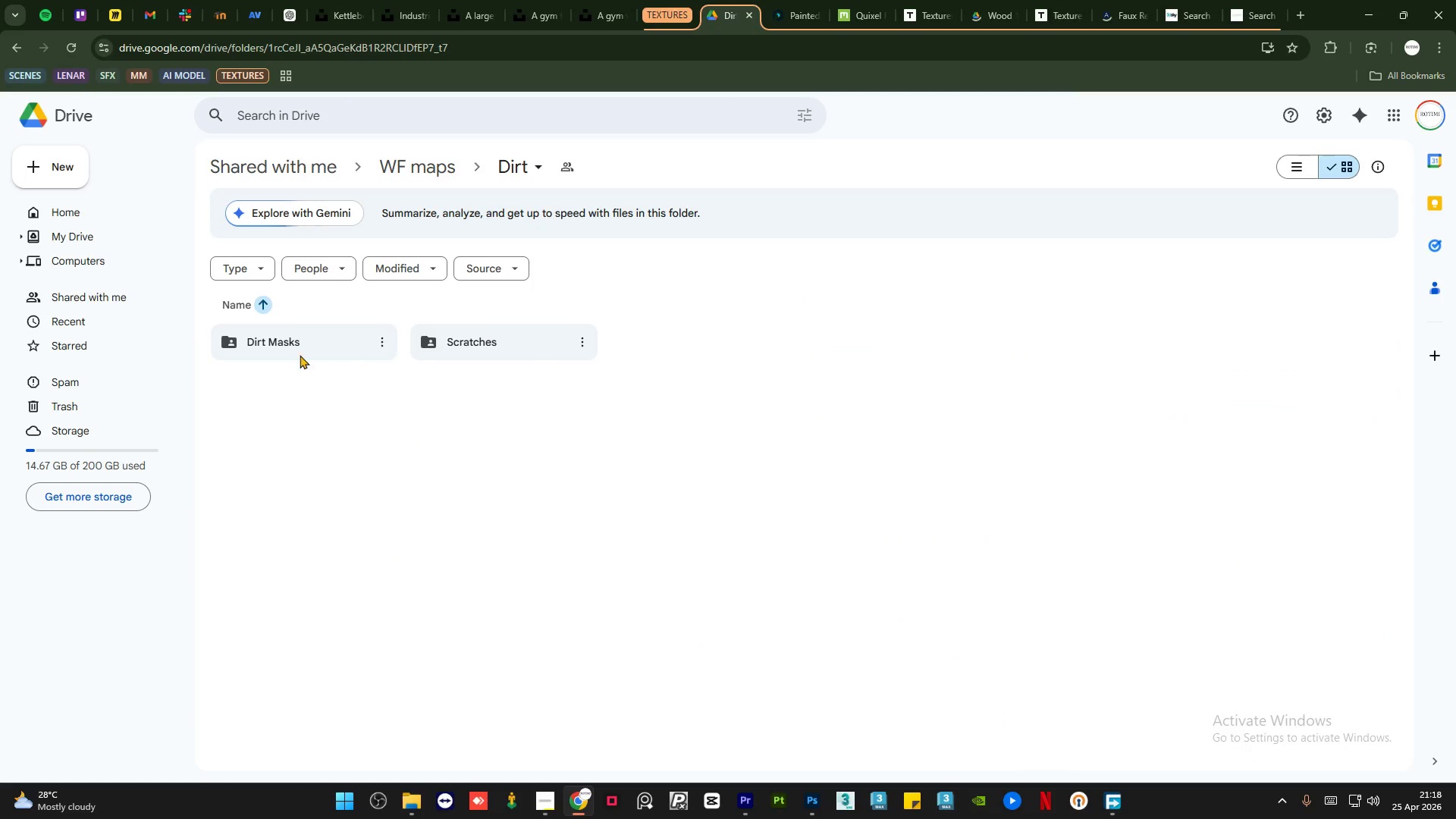 
double_click([299, 350])
 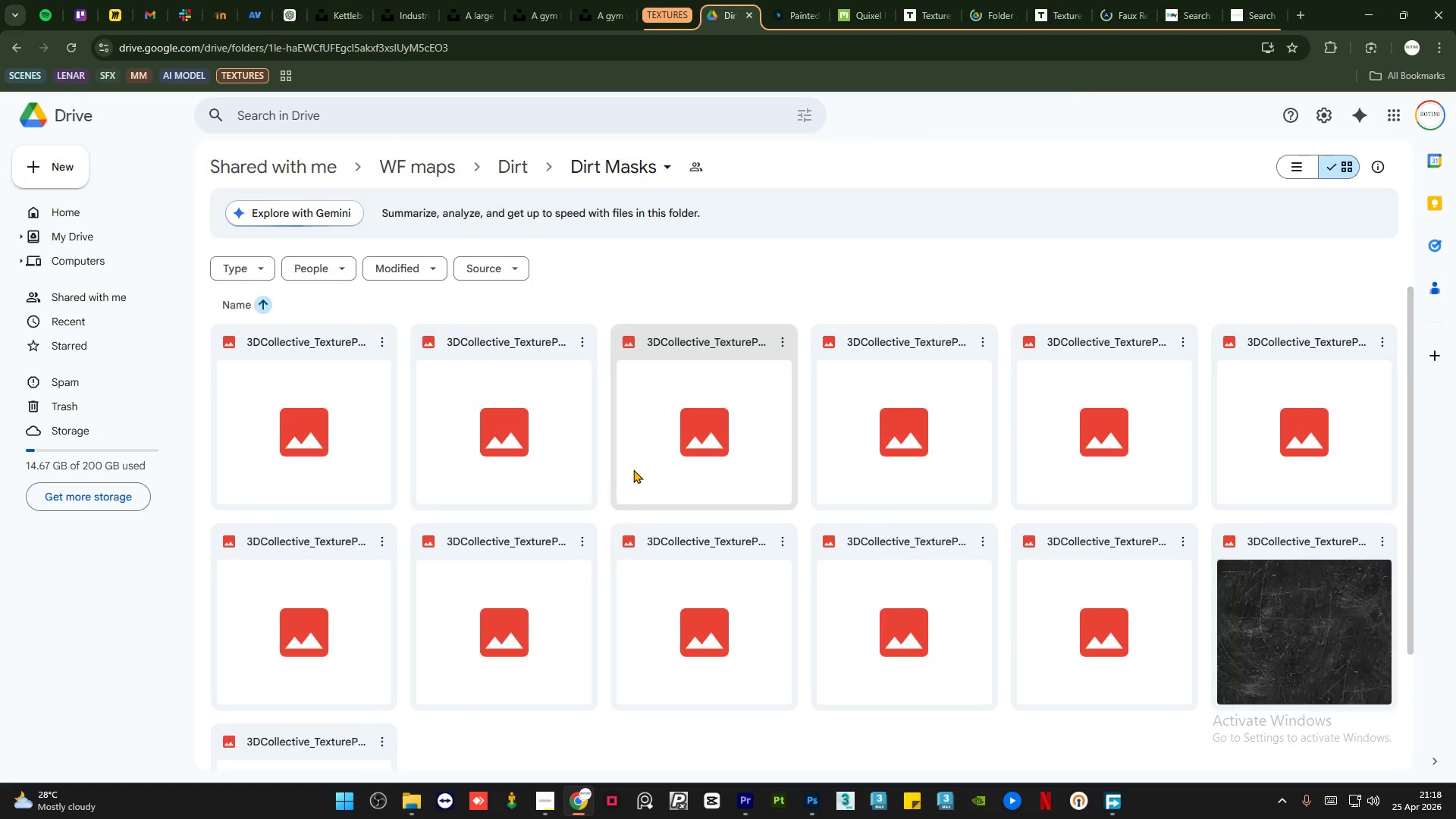 
scroll: coordinate [633, 469], scroll_direction: down, amount: 1.0
 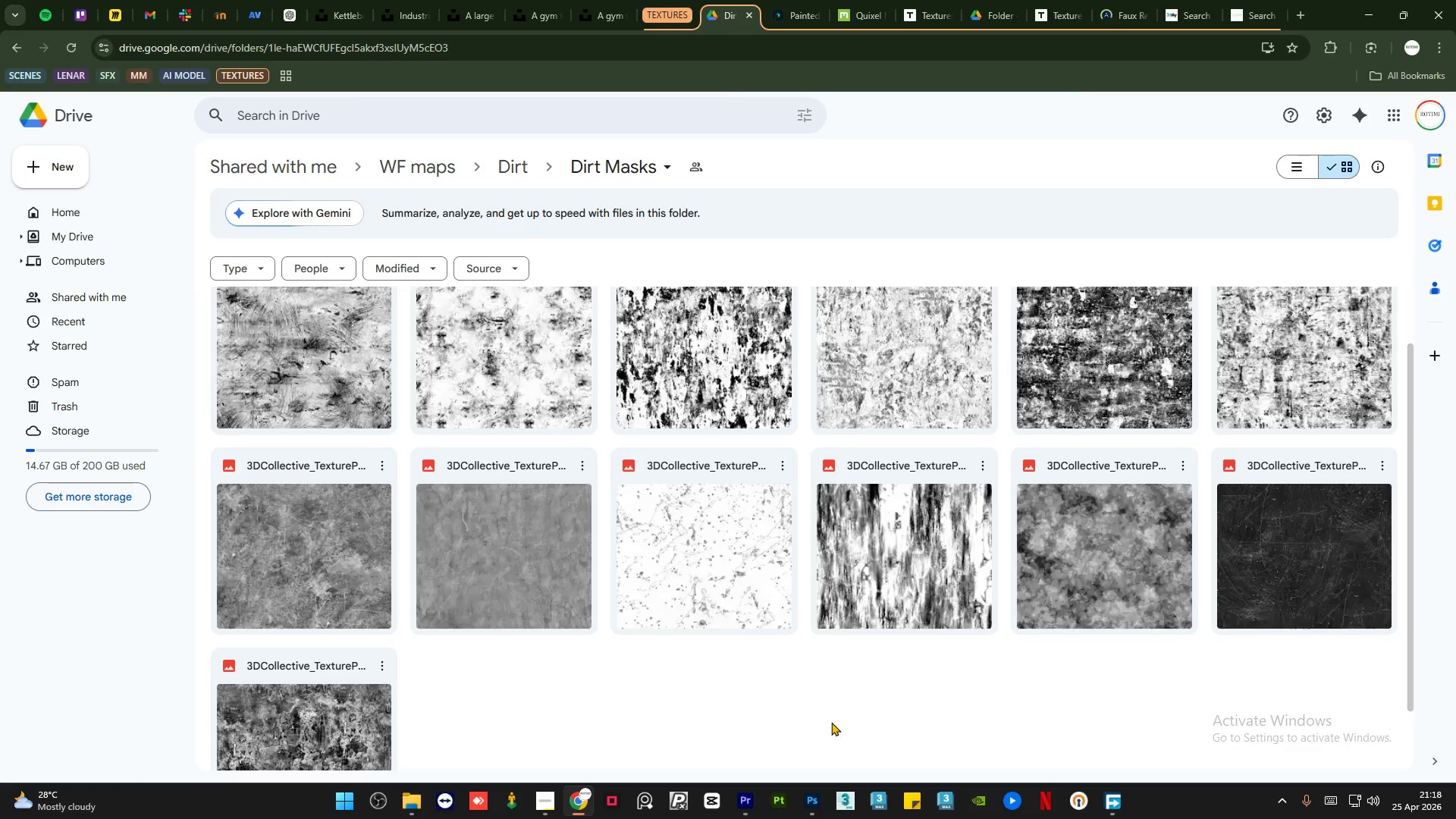 
left_click([857, 729])
 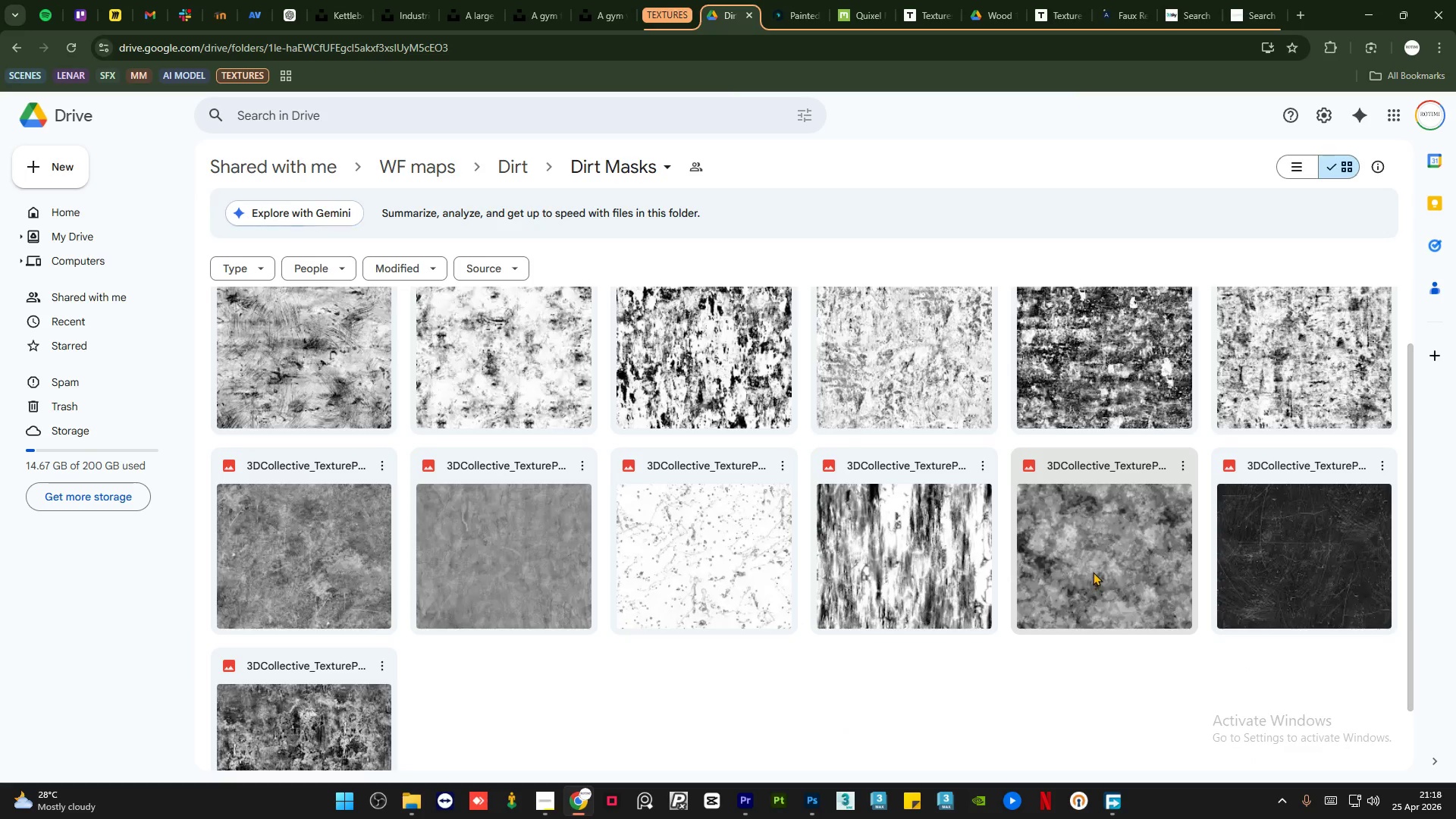 
scroll: coordinate [1093, 565], scroll_direction: down, amount: 2.0
 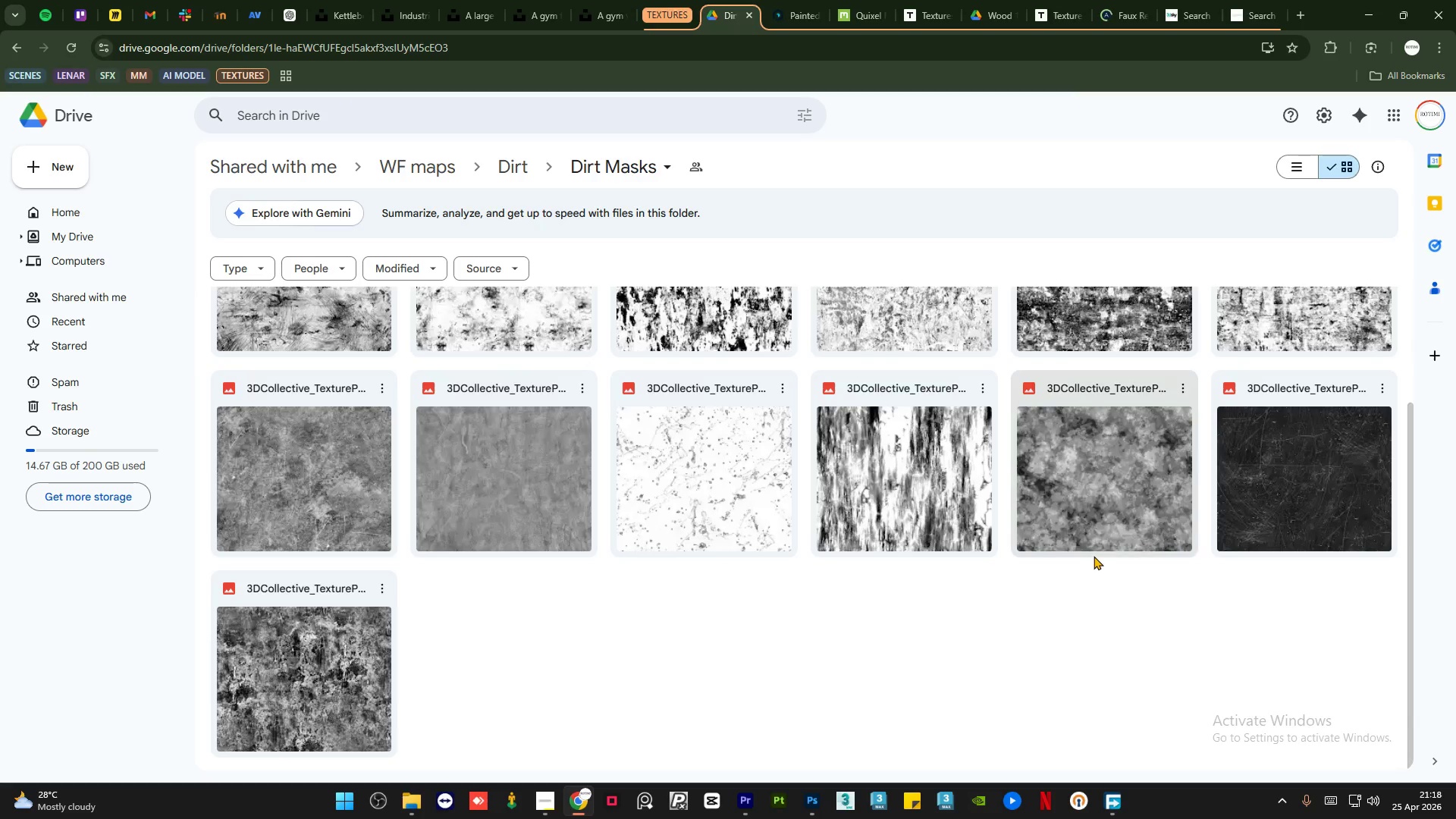 
scroll: coordinate [1094, 556], scroll_direction: up, amount: 1.0
 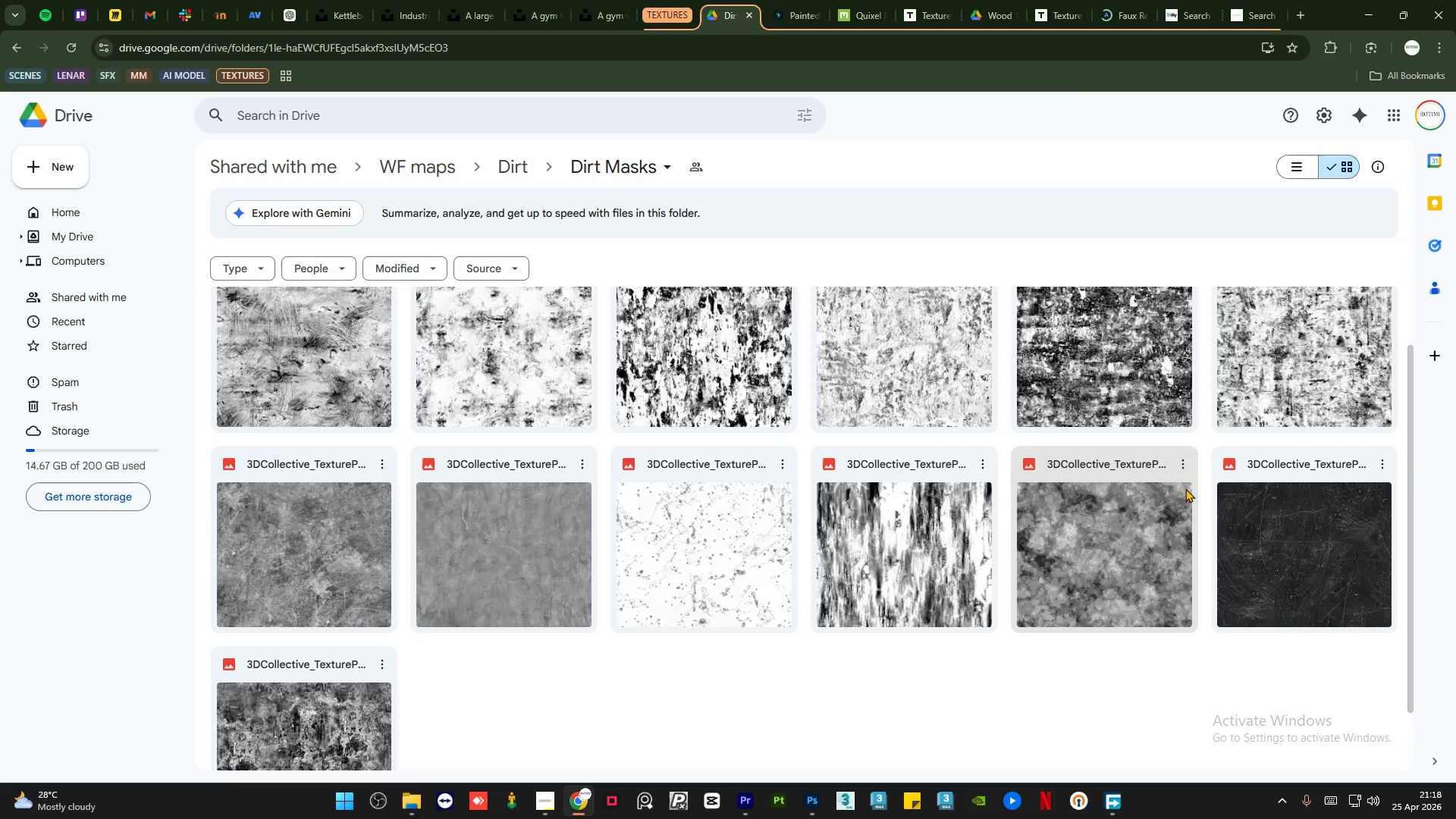 
left_click([1173, 460])
 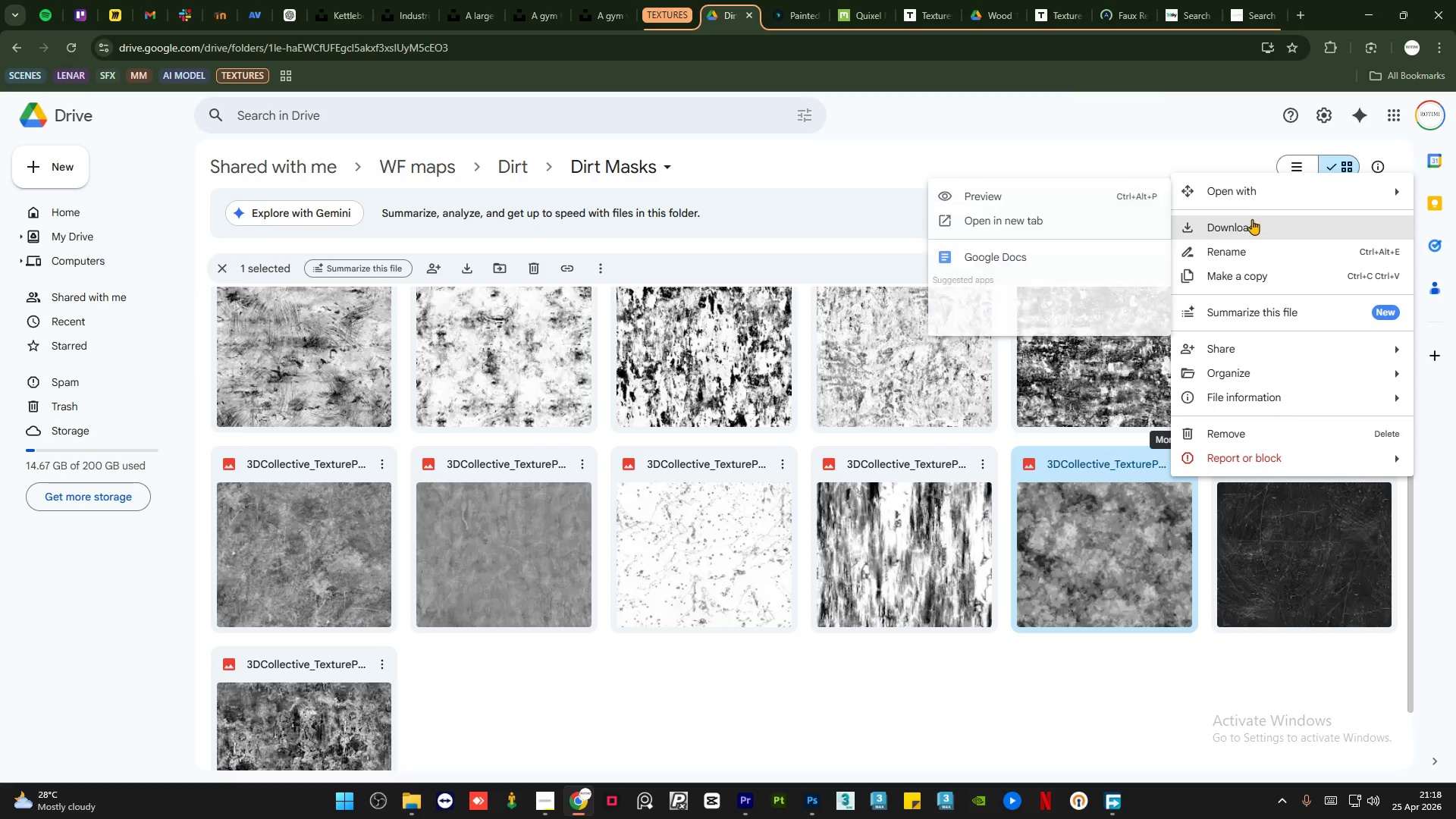 
left_click([1250, 224])
 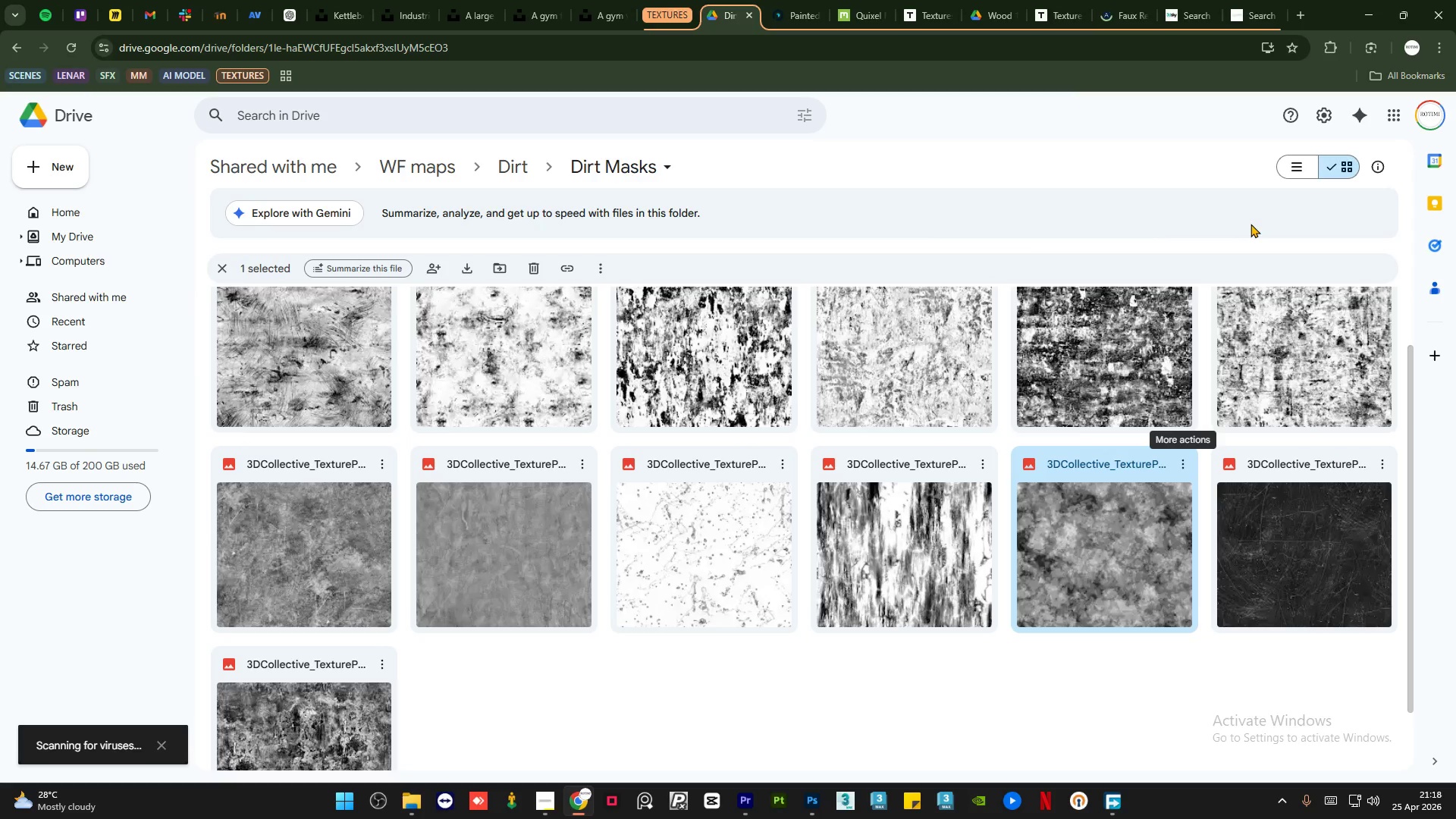 
mouse_move([1179, 265])
 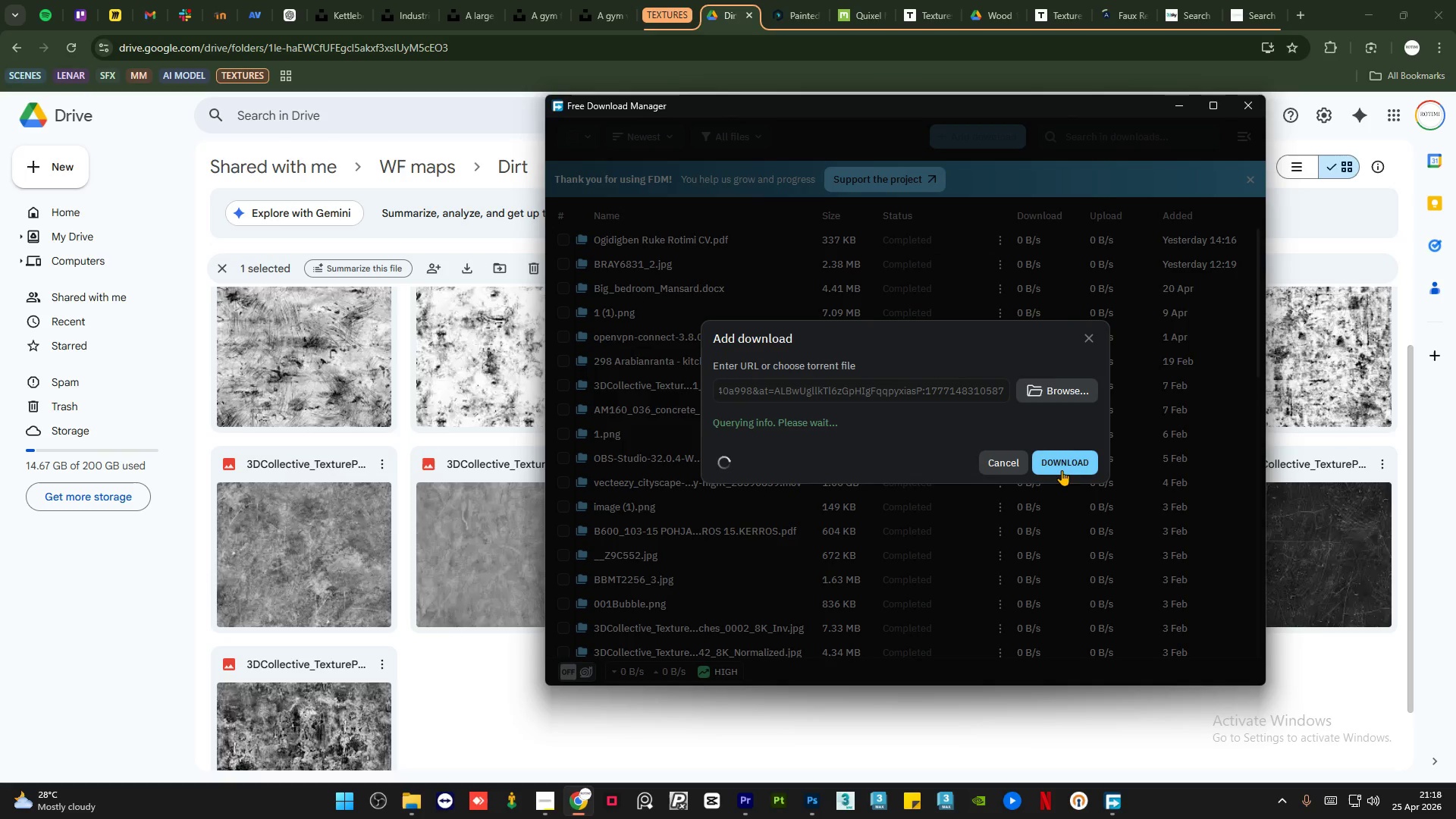 
left_click([1064, 465])
 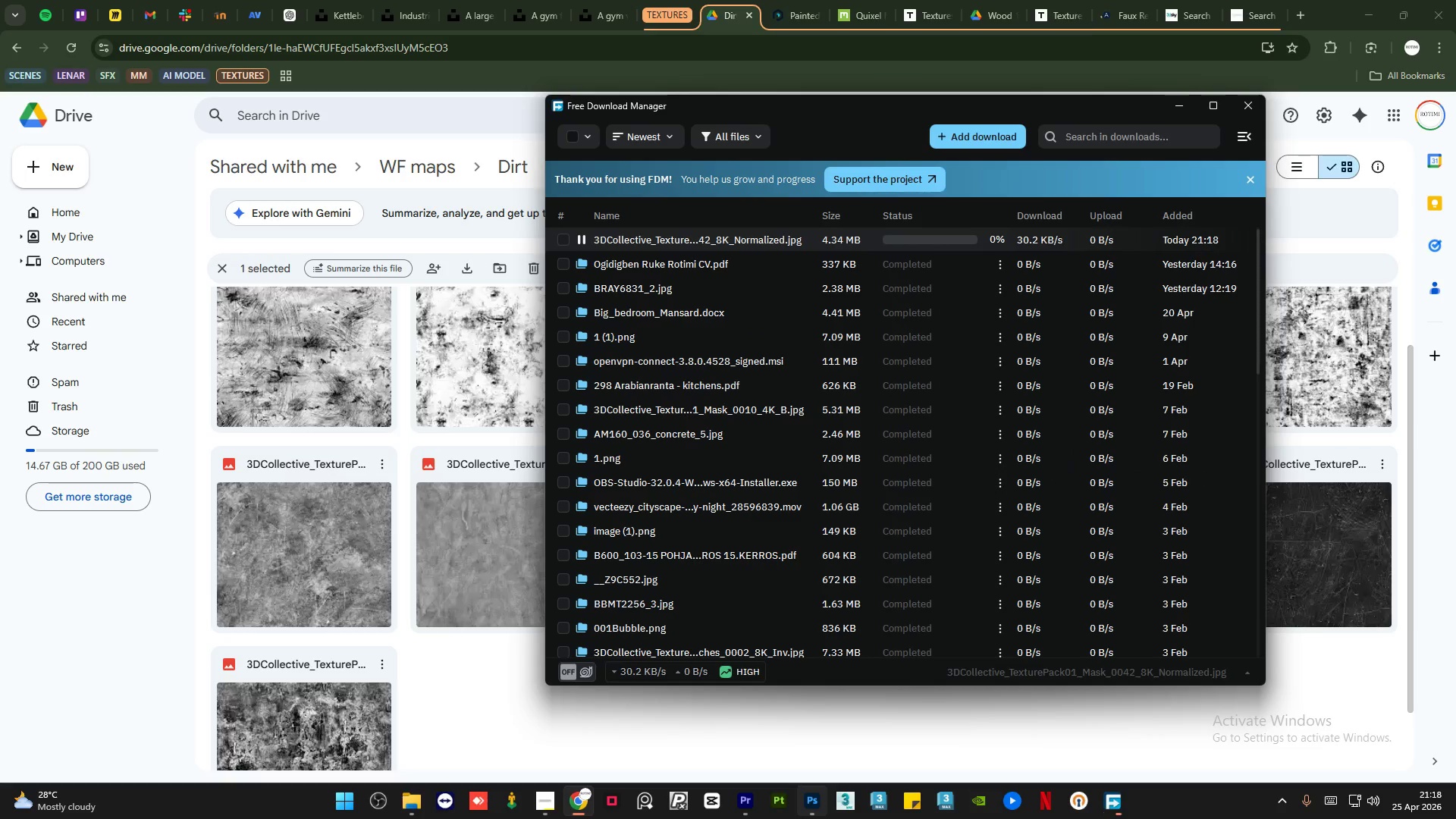 
left_click([810, 805])
 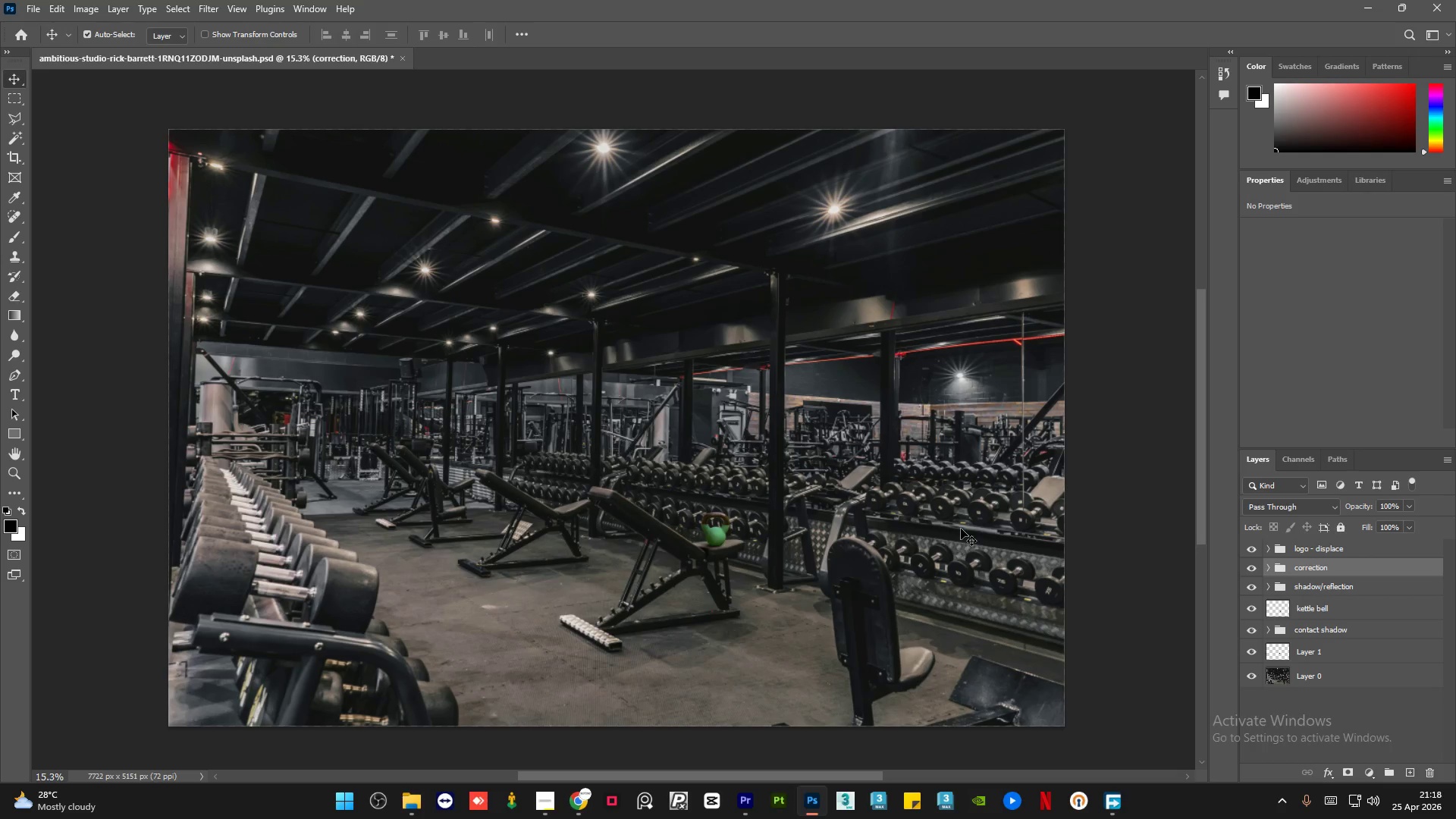 
scroll: coordinate [946, 534], scroll_direction: down, amount: 2.0
 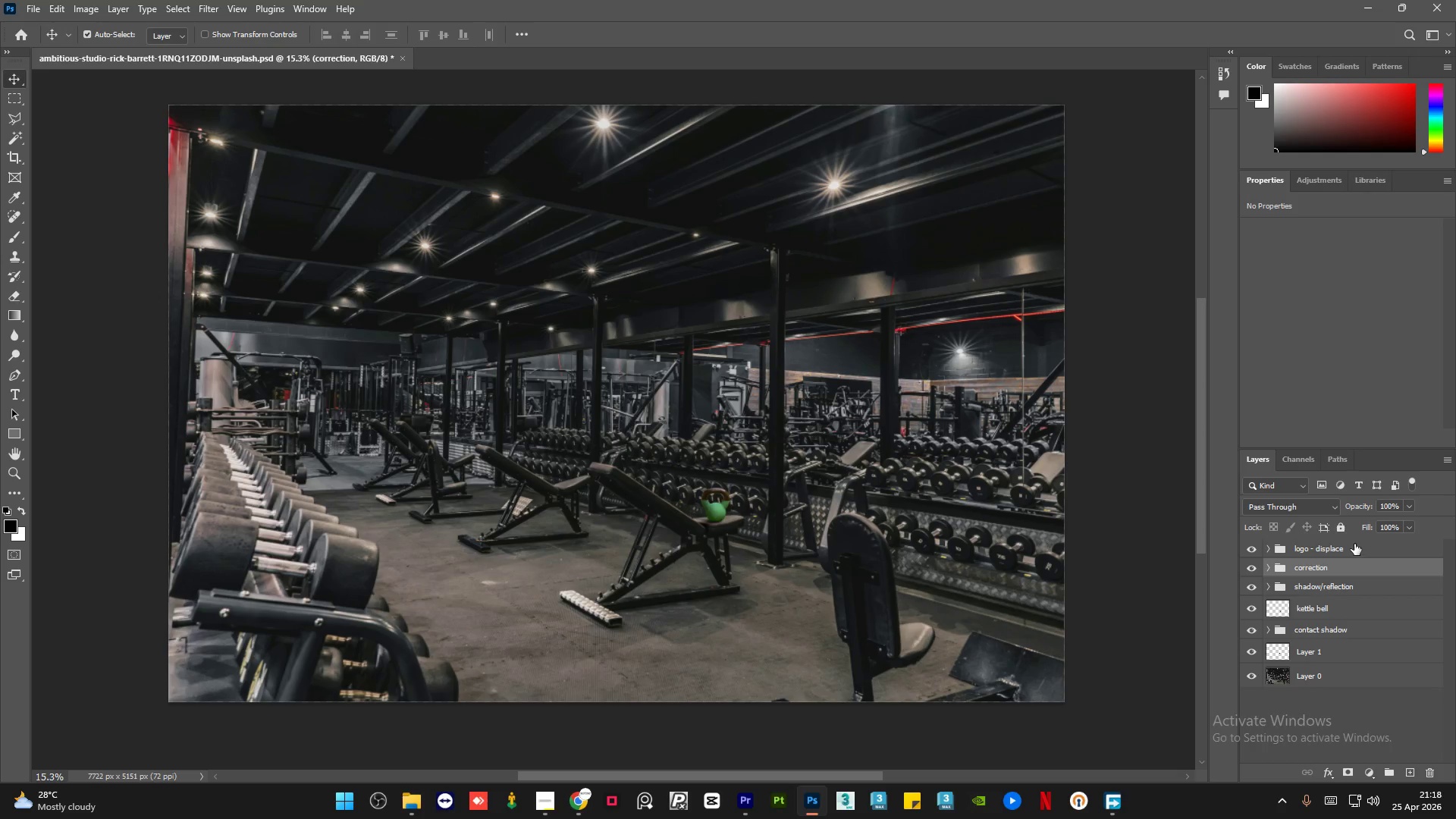 
left_click([1354, 544])
 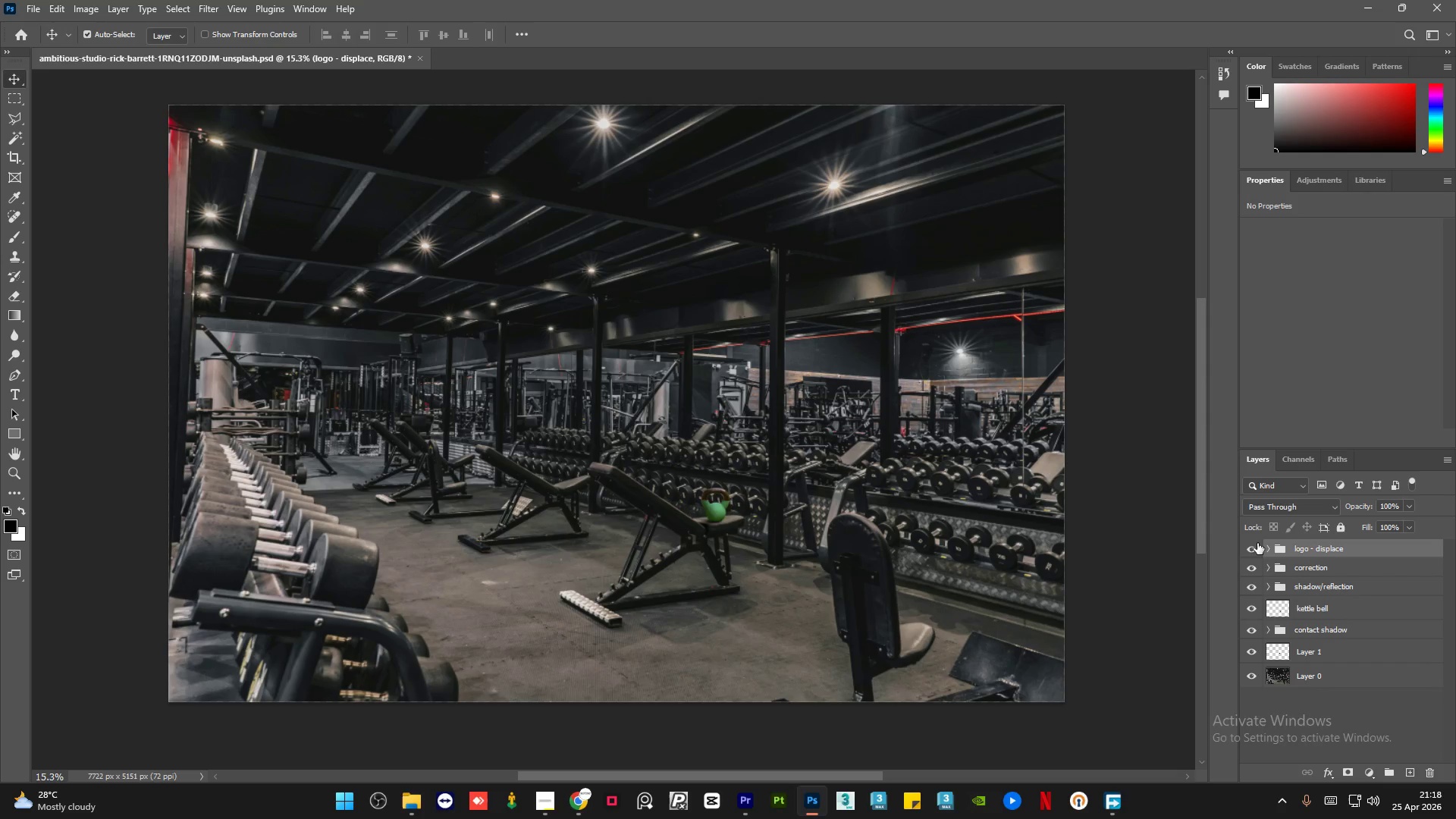 
left_click([1250, 546])
 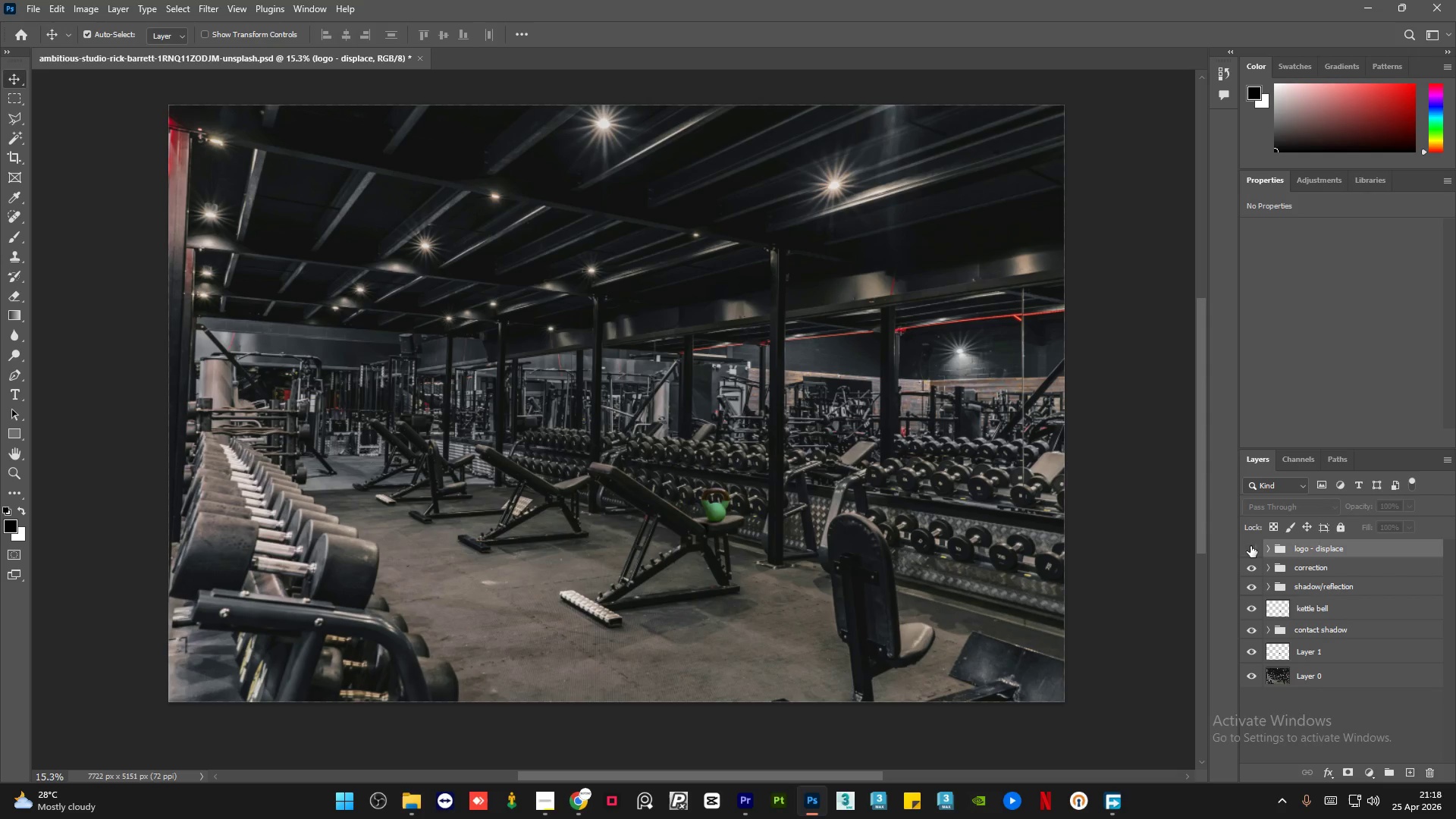 
left_click([1250, 546])
 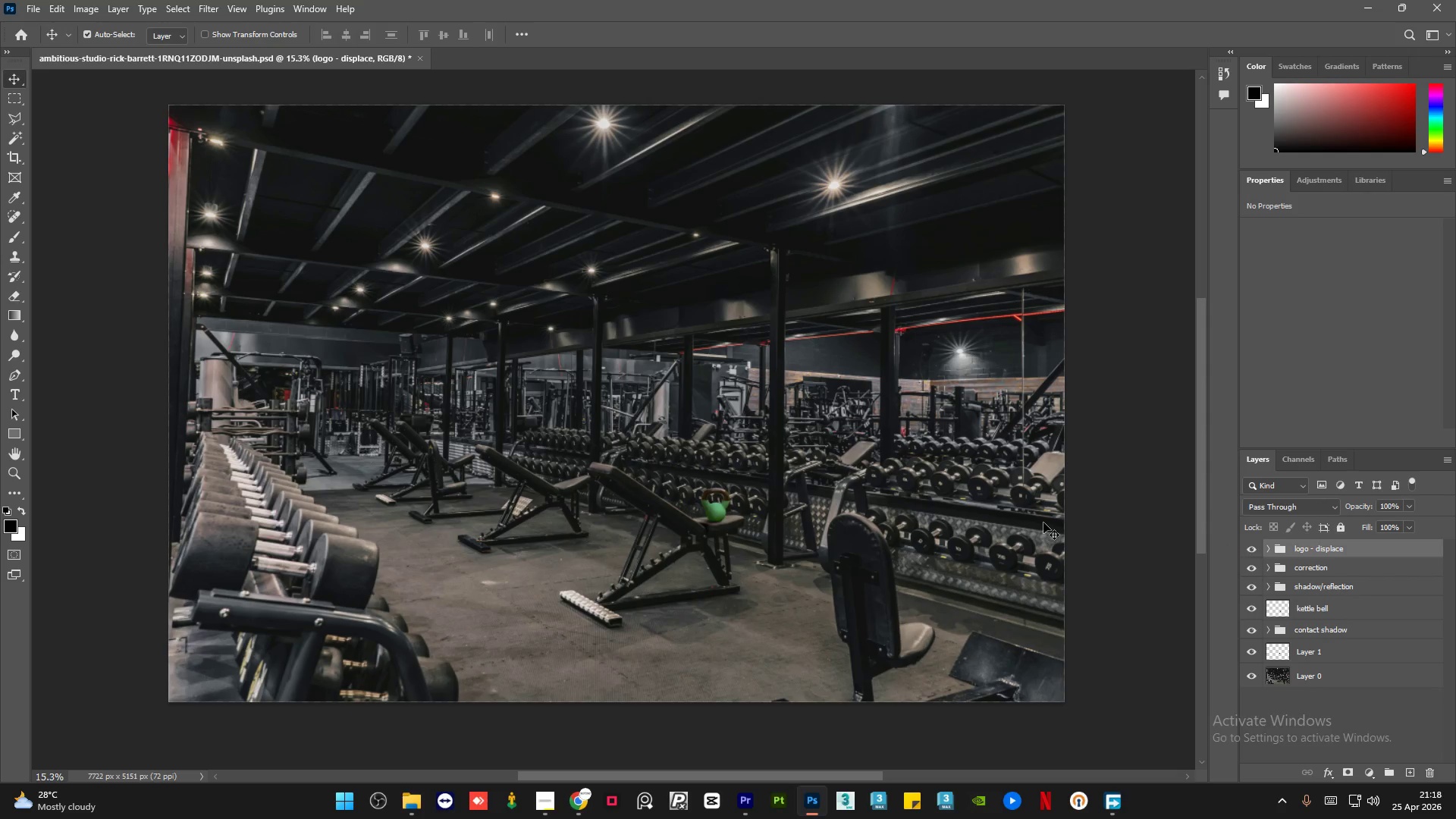 
hold_key(key=AltLeft, duration=1.8)
scroll: coordinate [692, 468], scroll_direction: up, amount: 31.0
 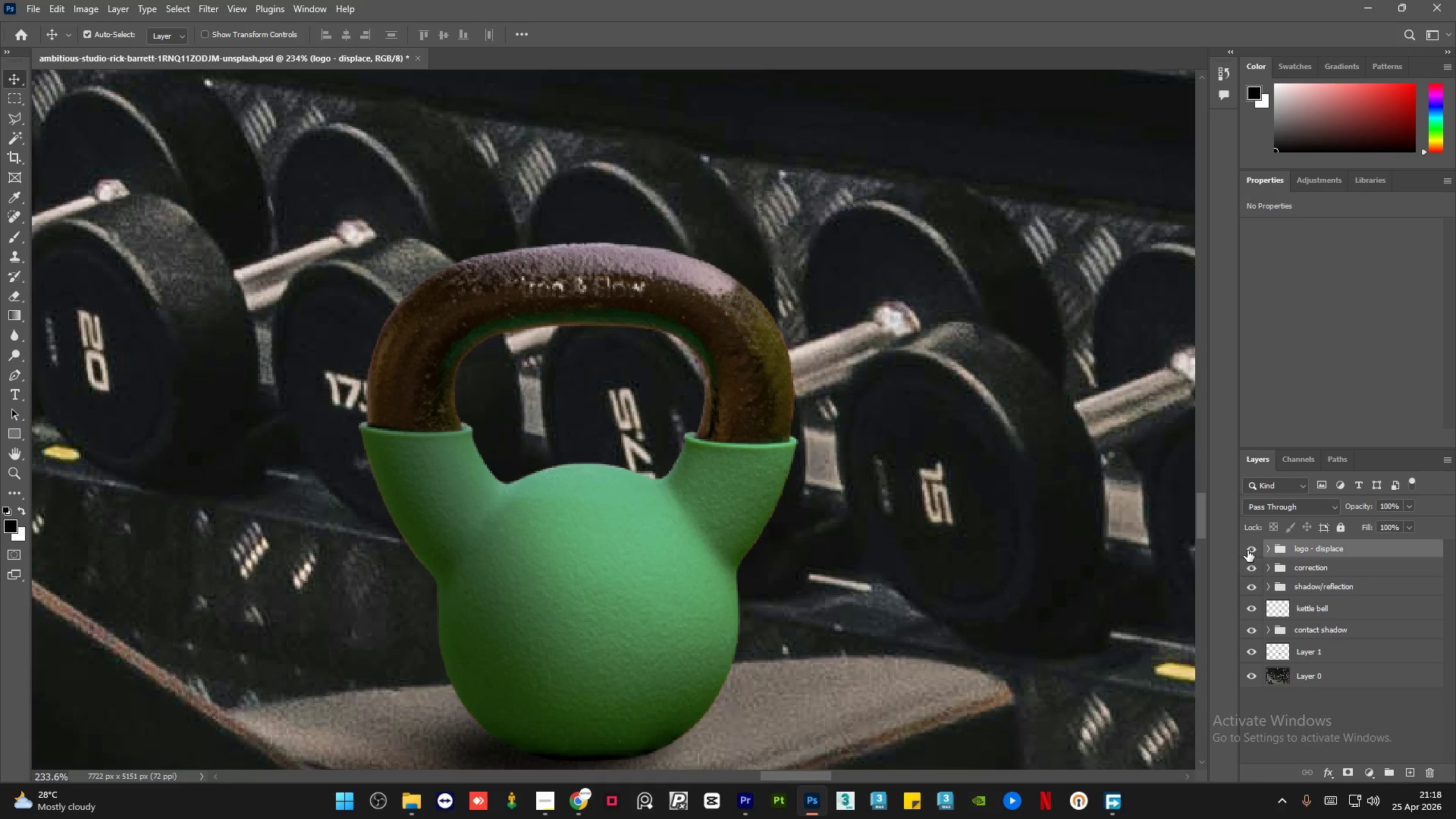 
left_click([1247, 551])
 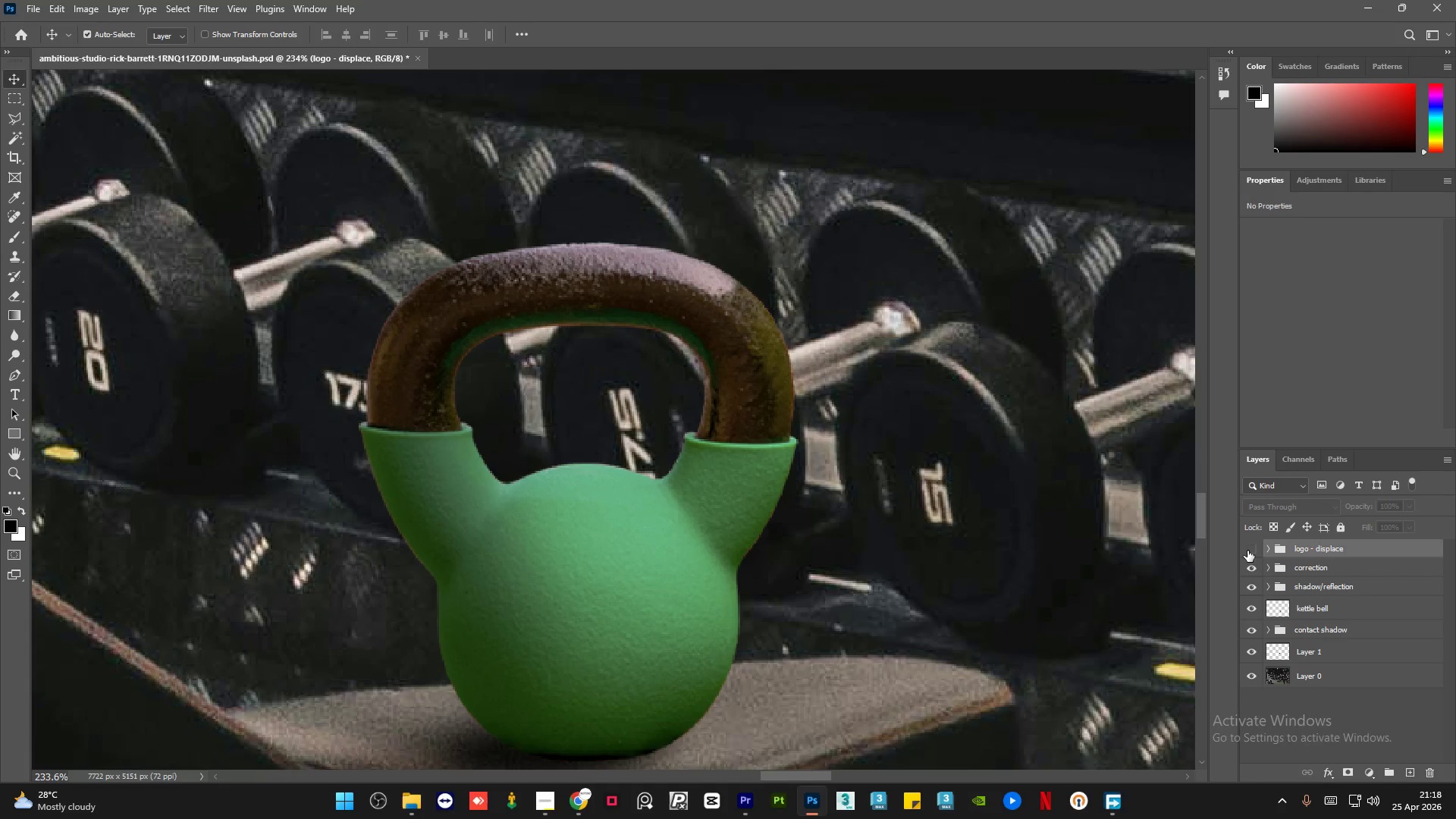 
left_click([1247, 551])
 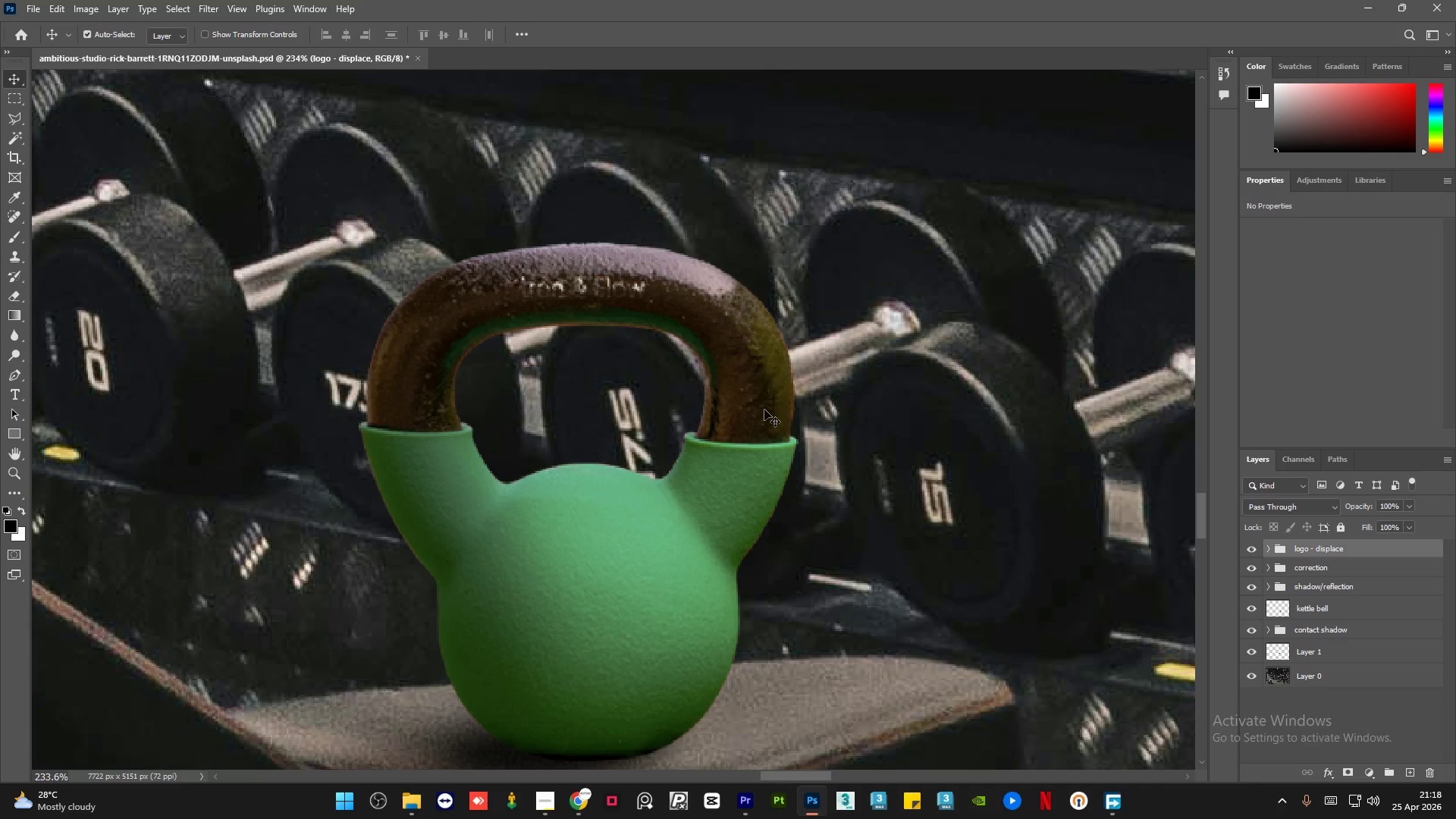 
hold_key(key=AltLeft, duration=2.75)
 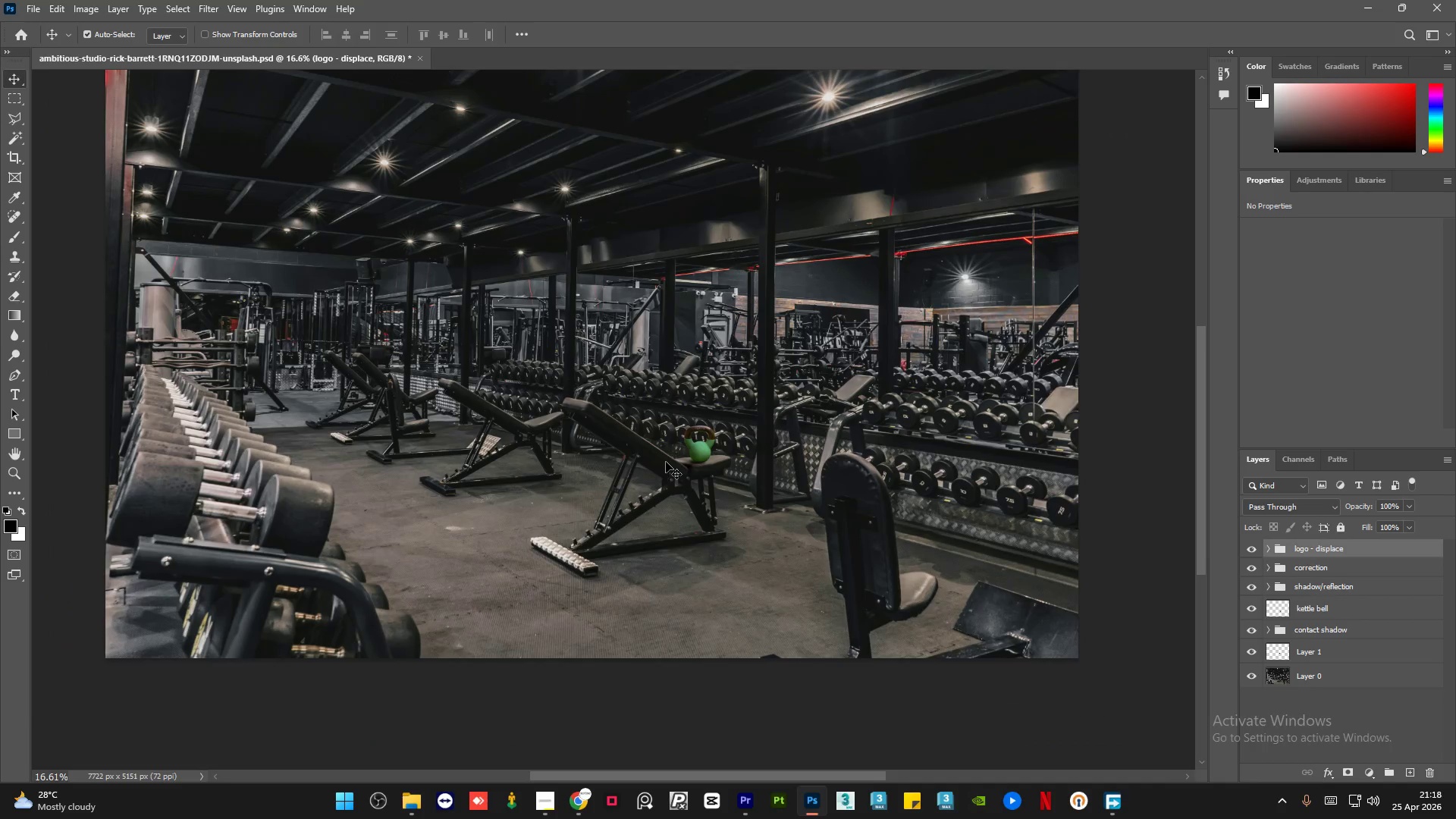 
hold_key(key=AltLeft, duration=0.41)
 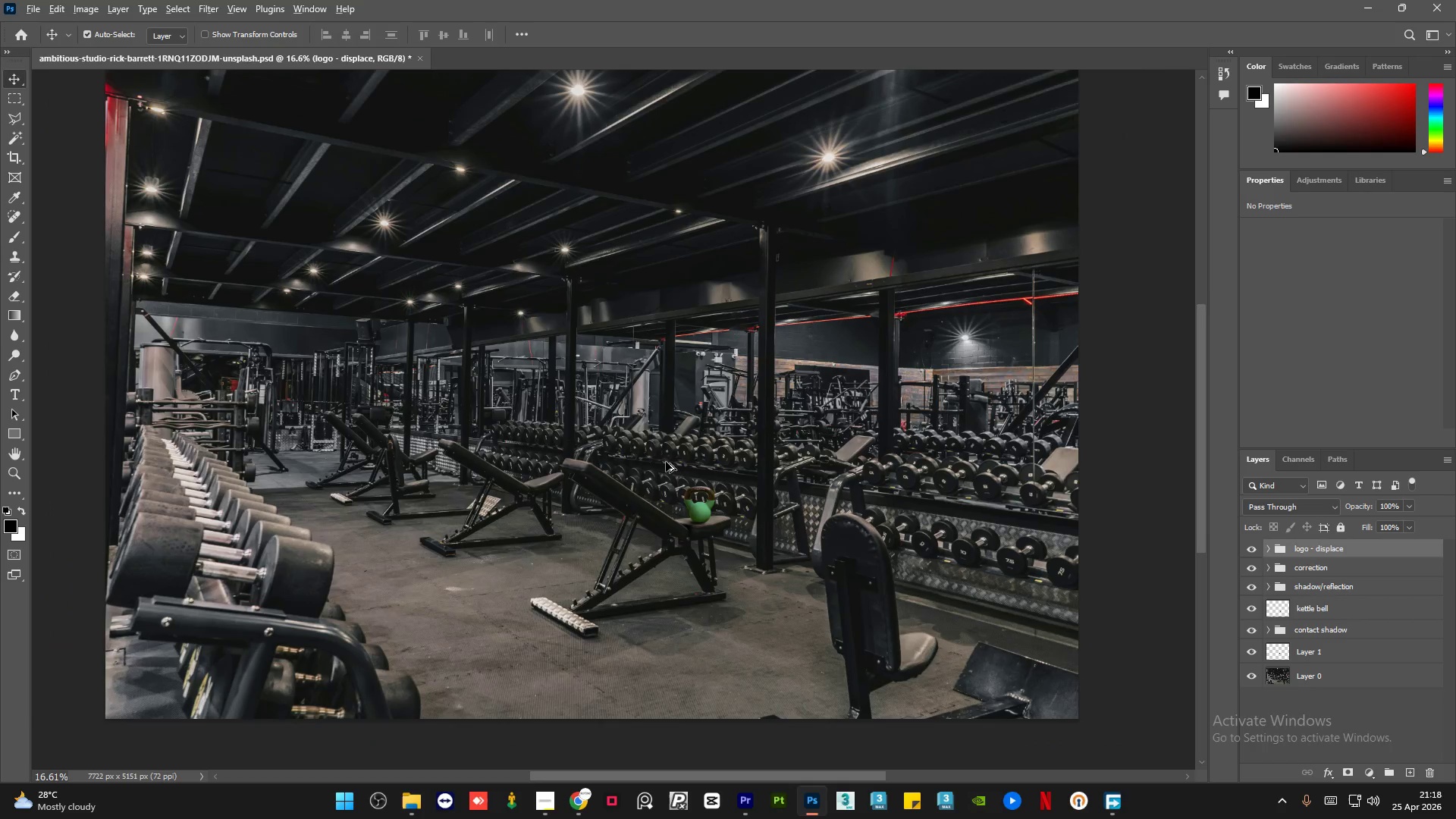 
scroll: coordinate [667, 465], scroll_direction: down, amount: 29.0
 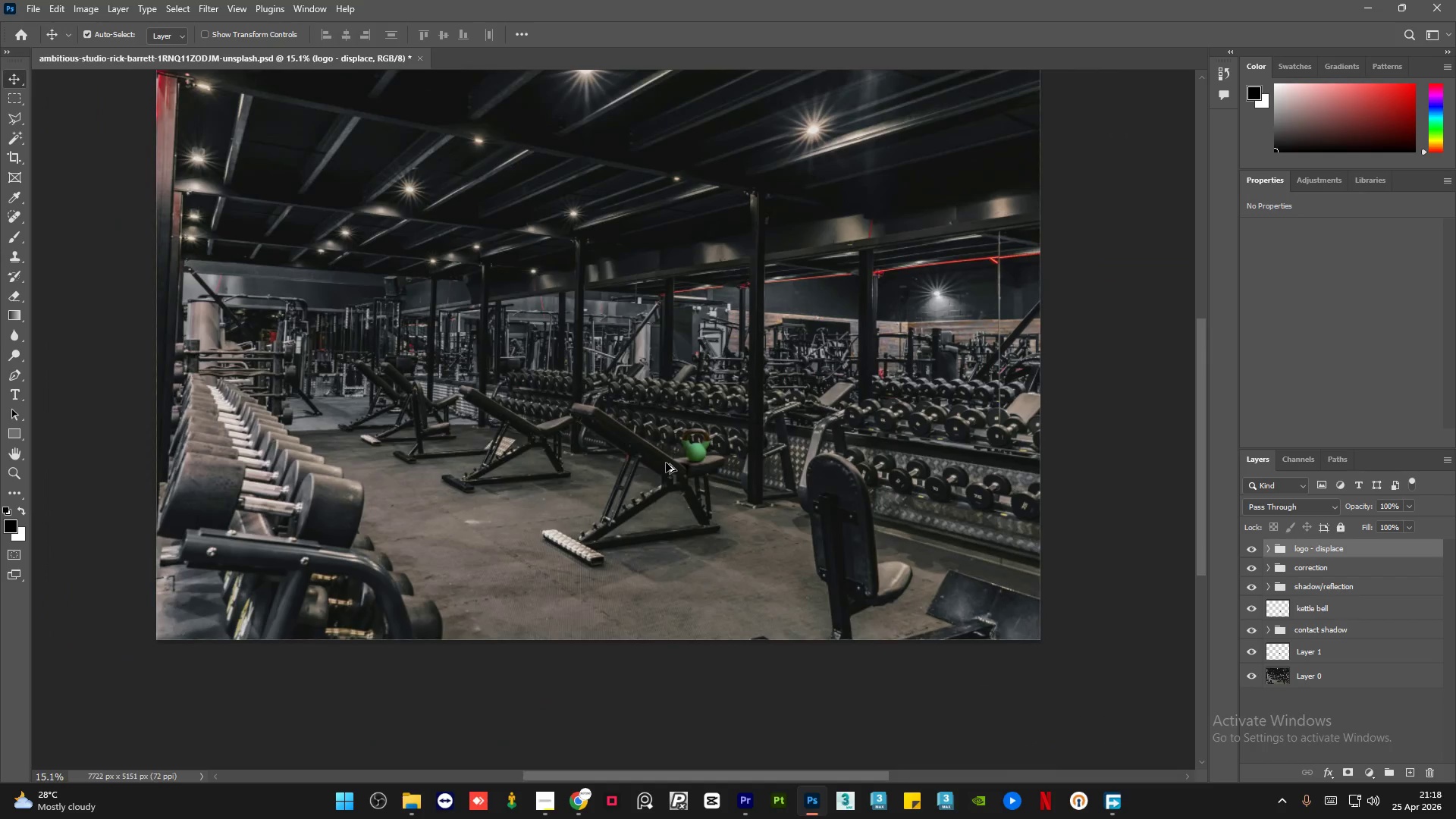 
hold_key(key=AltLeft, duration=0.7)
 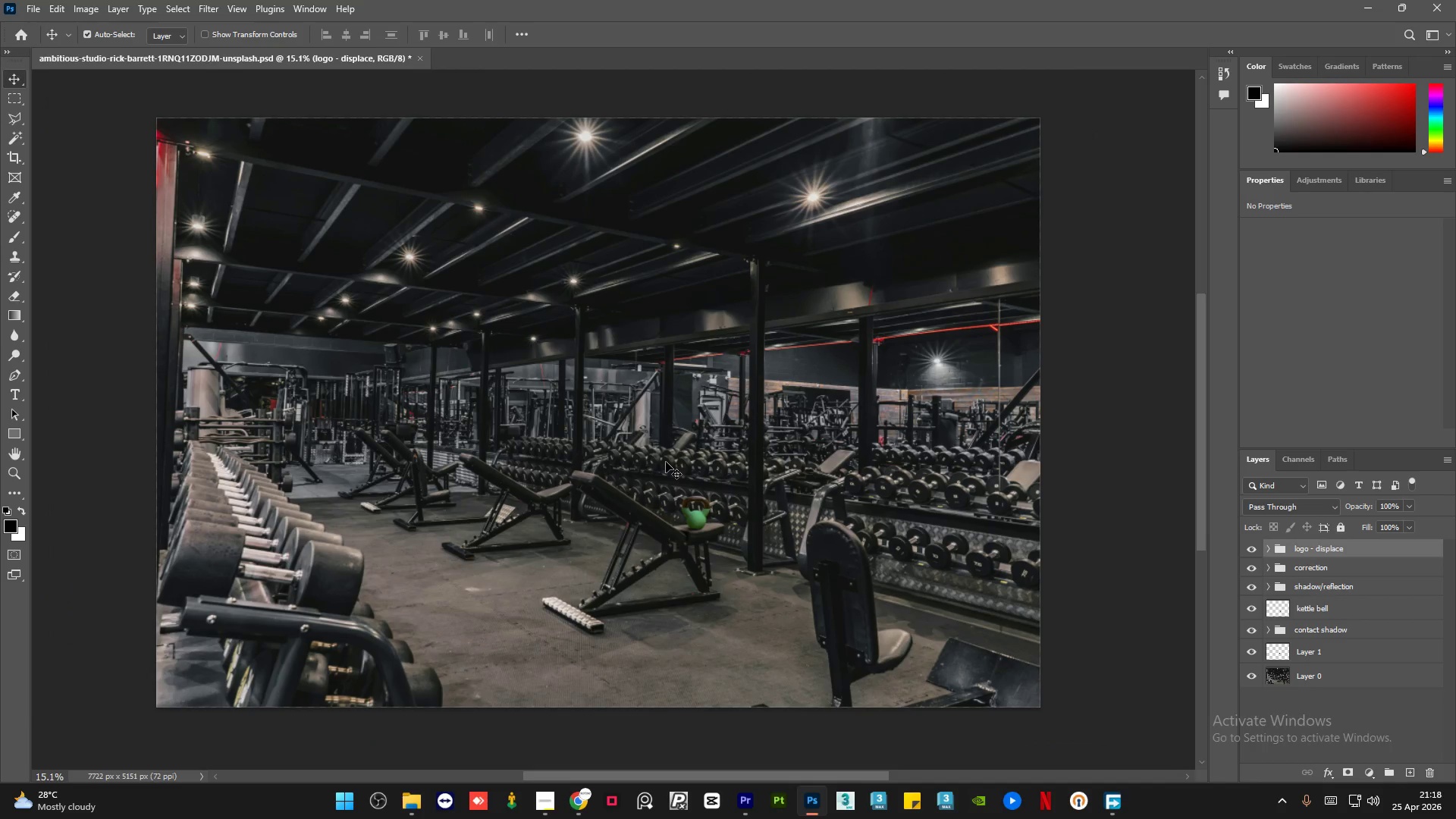 
scroll: coordinate [666, 462], scroll_direction: up, amount: 6.0
 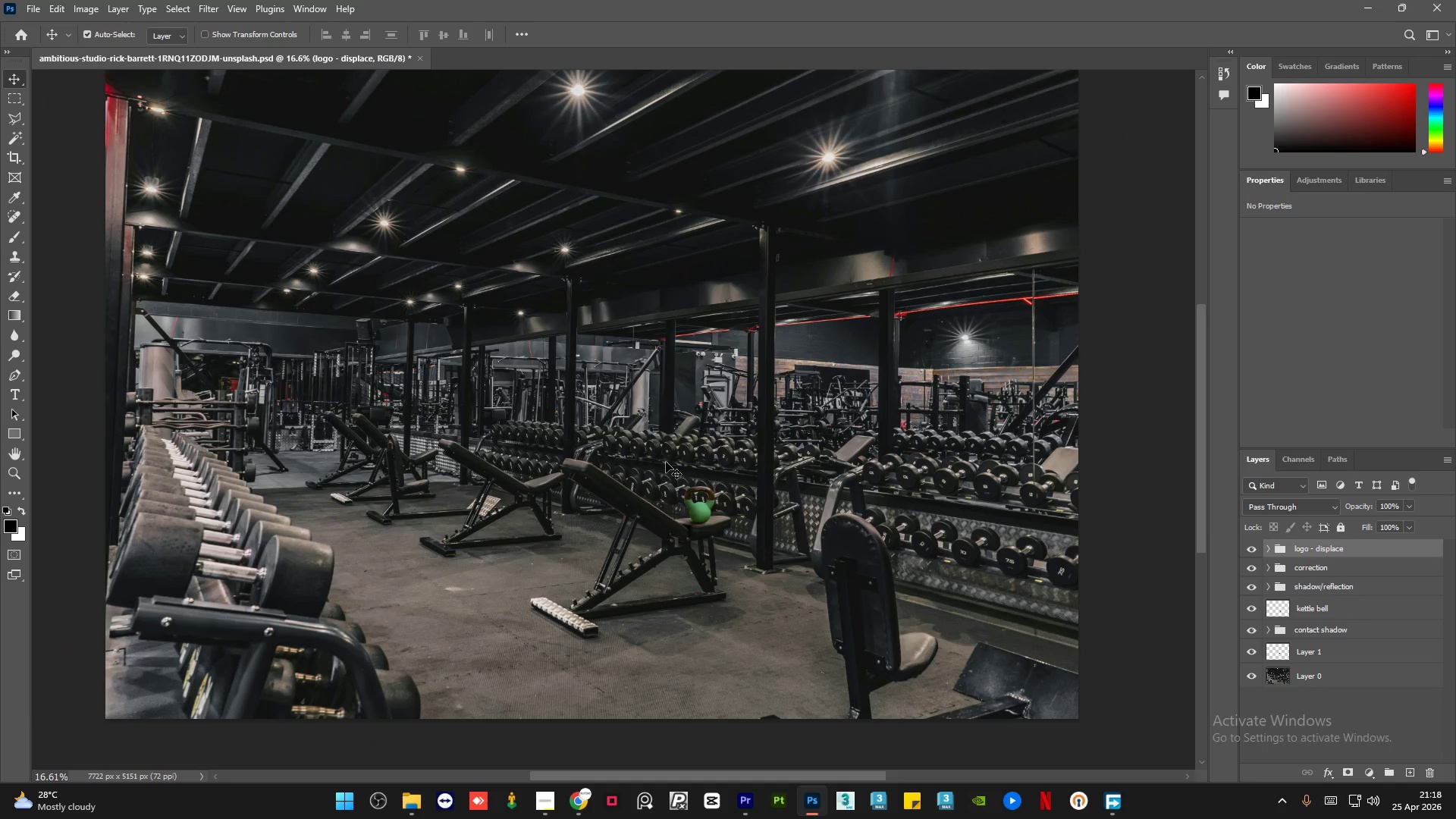 
scroll: coordinate [666, 462], scroll_direction: none, amount: 0.0
 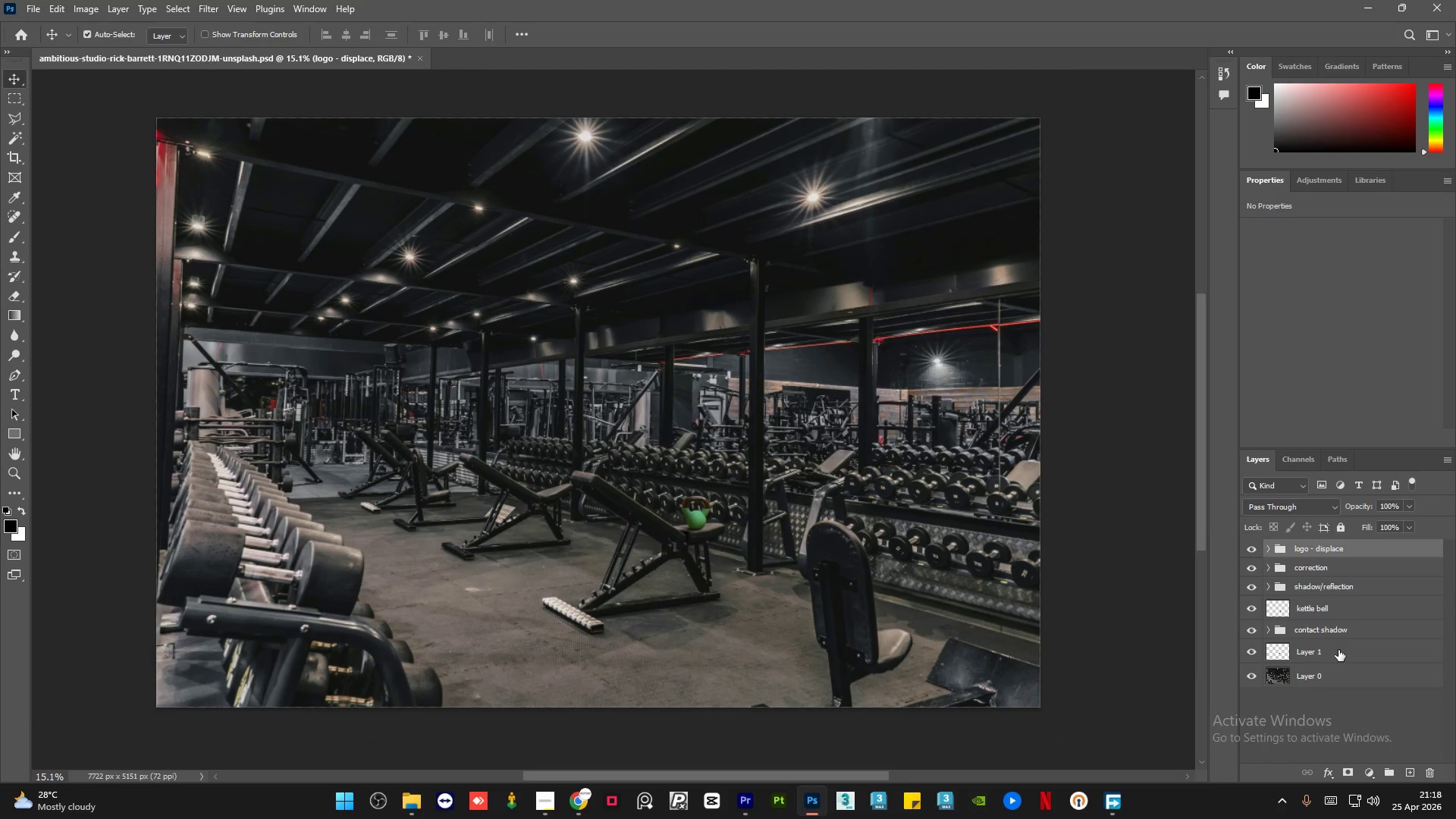 
left_click([1349, 614])
 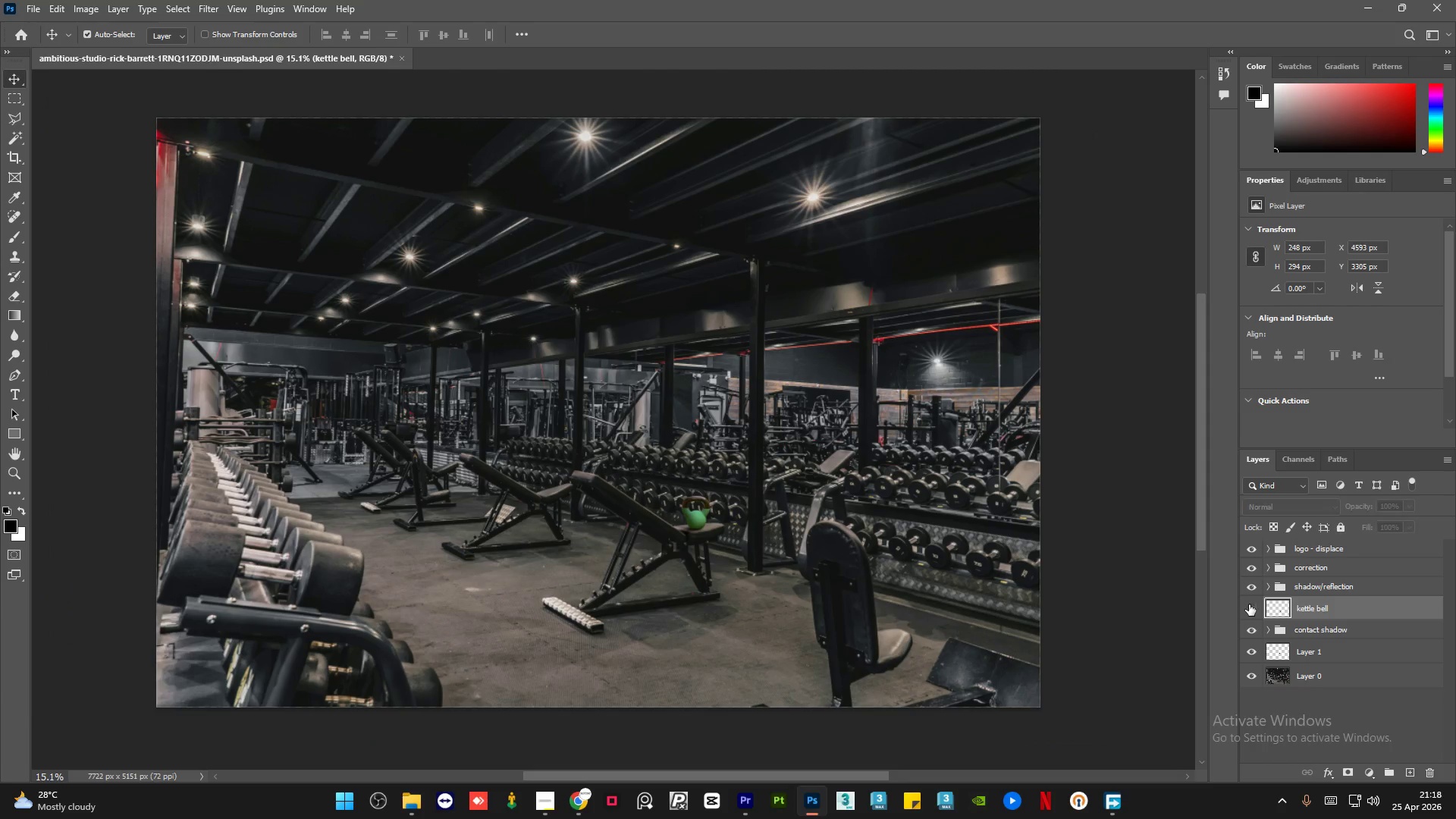 
double_click([1249, 604])
 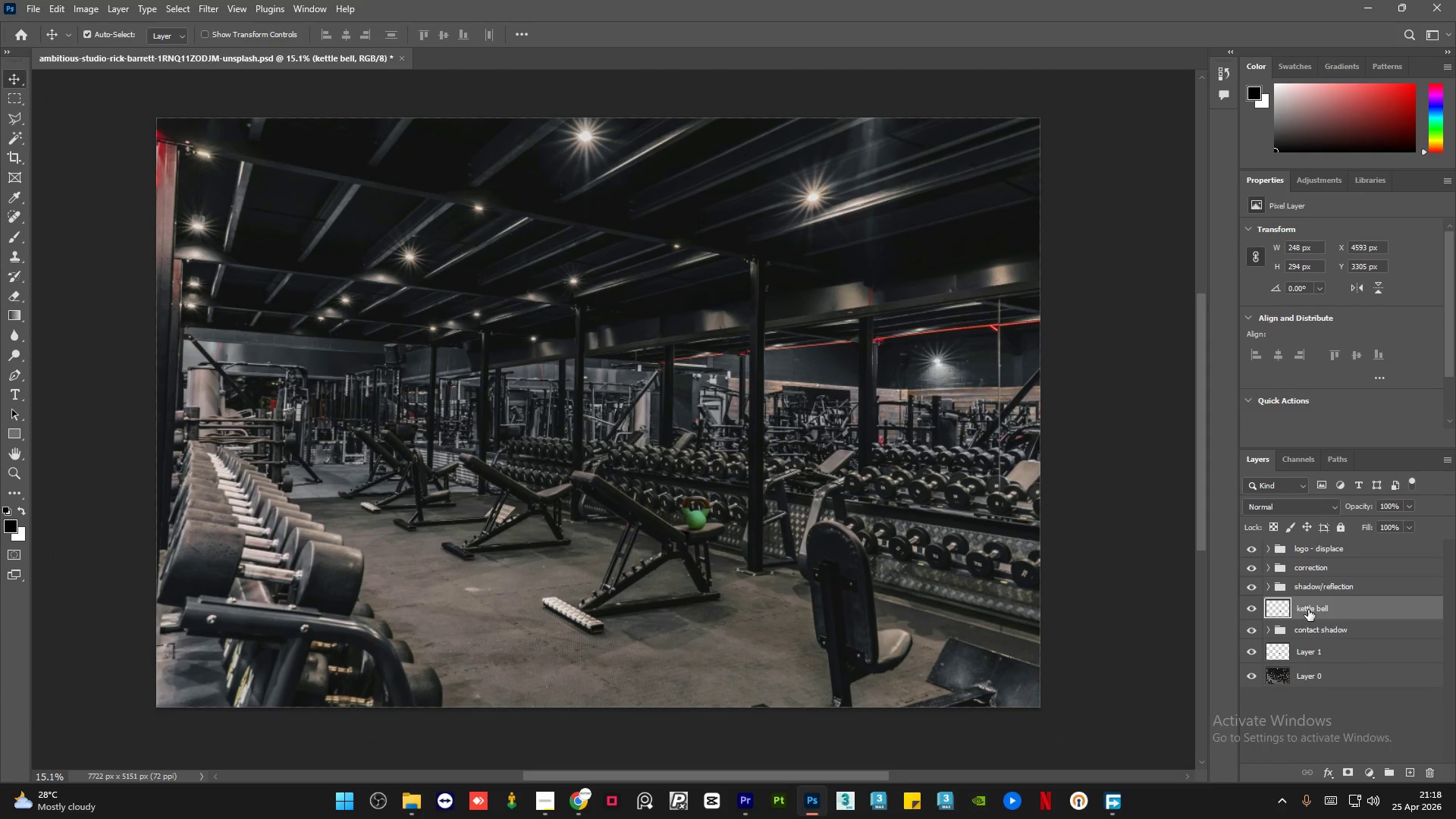 
left_click([1308, 610])
 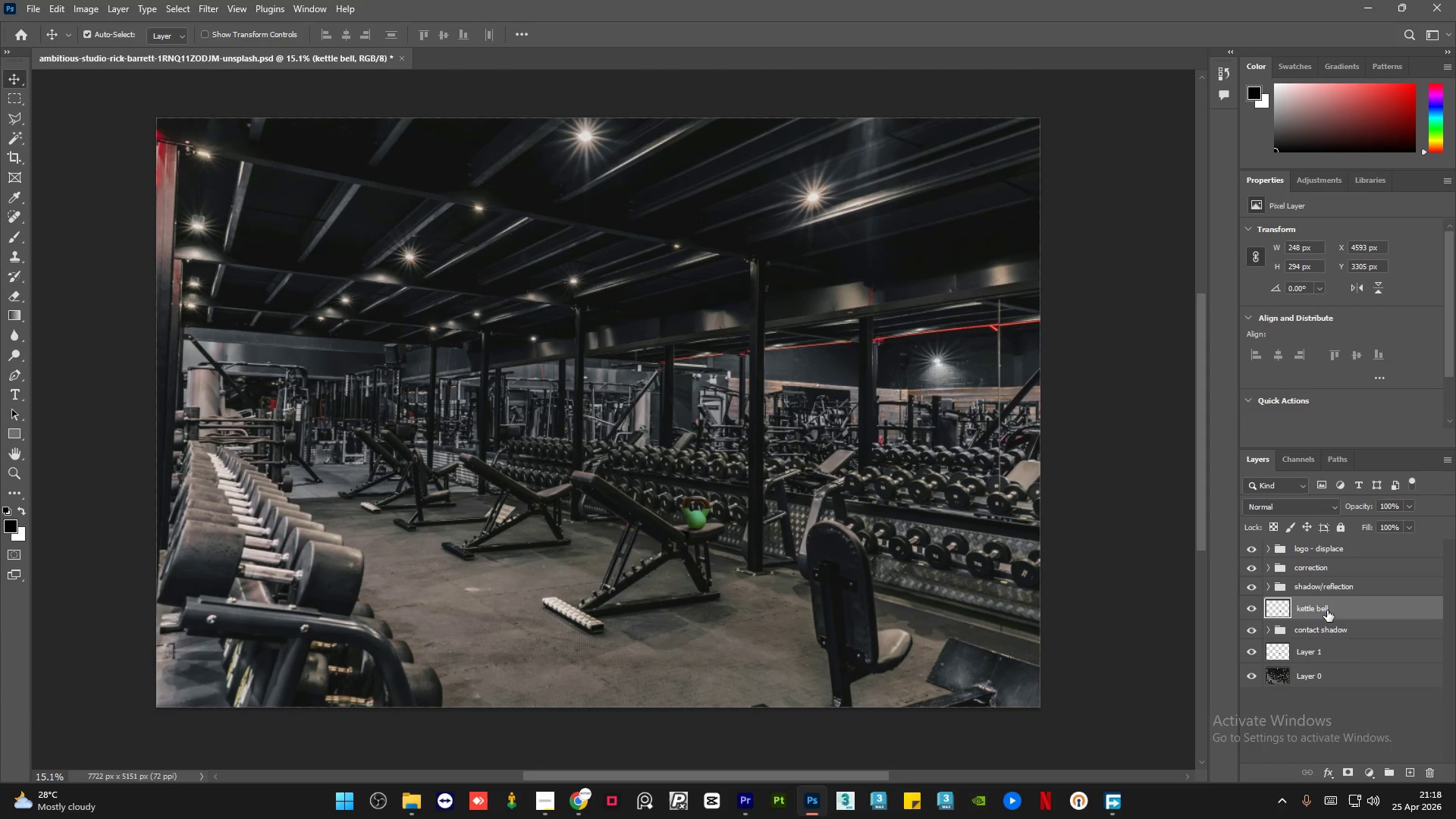 
double_click([1327, 610])
 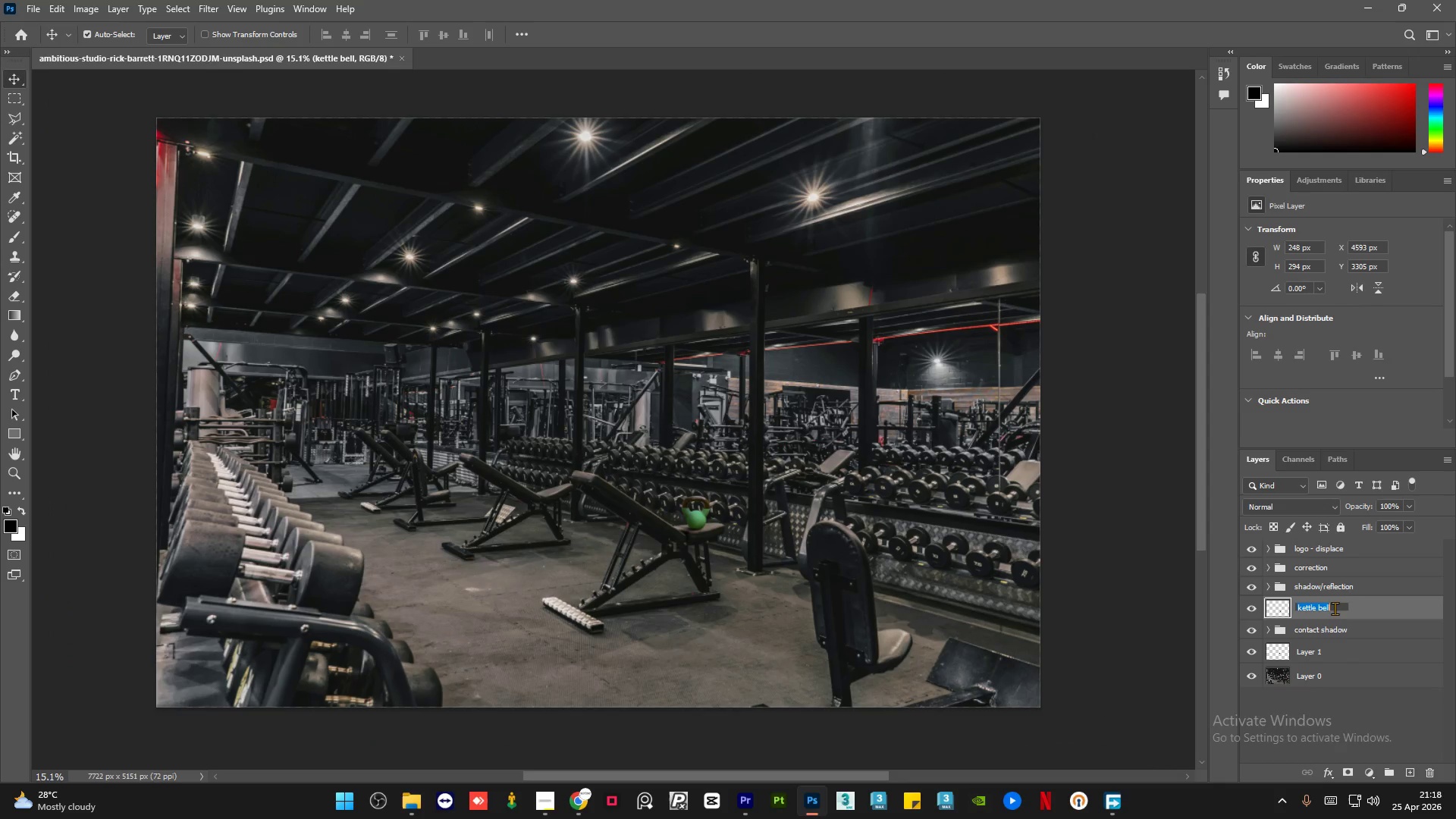 
left_click([1335, 608])
 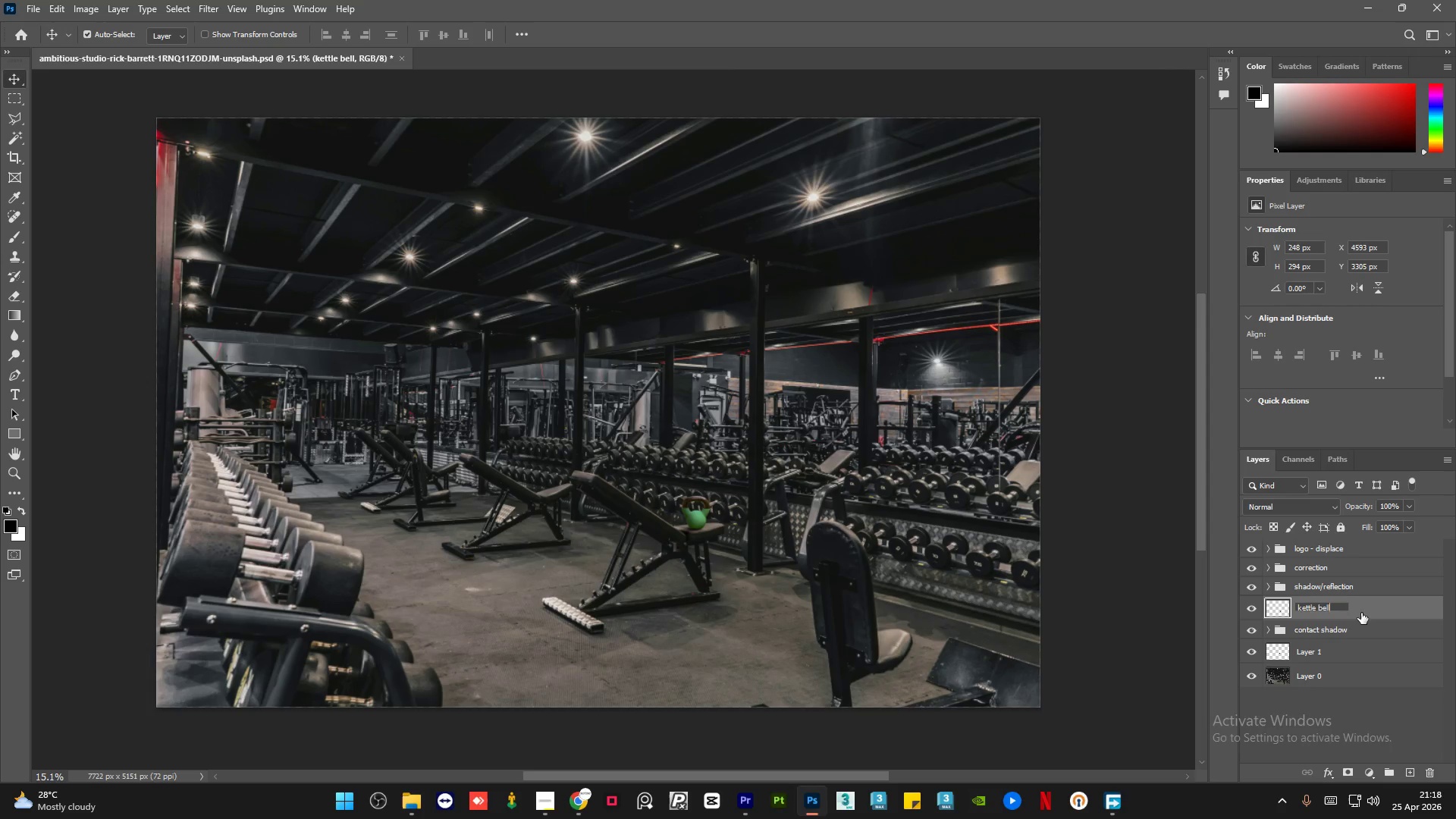 
type( ())
 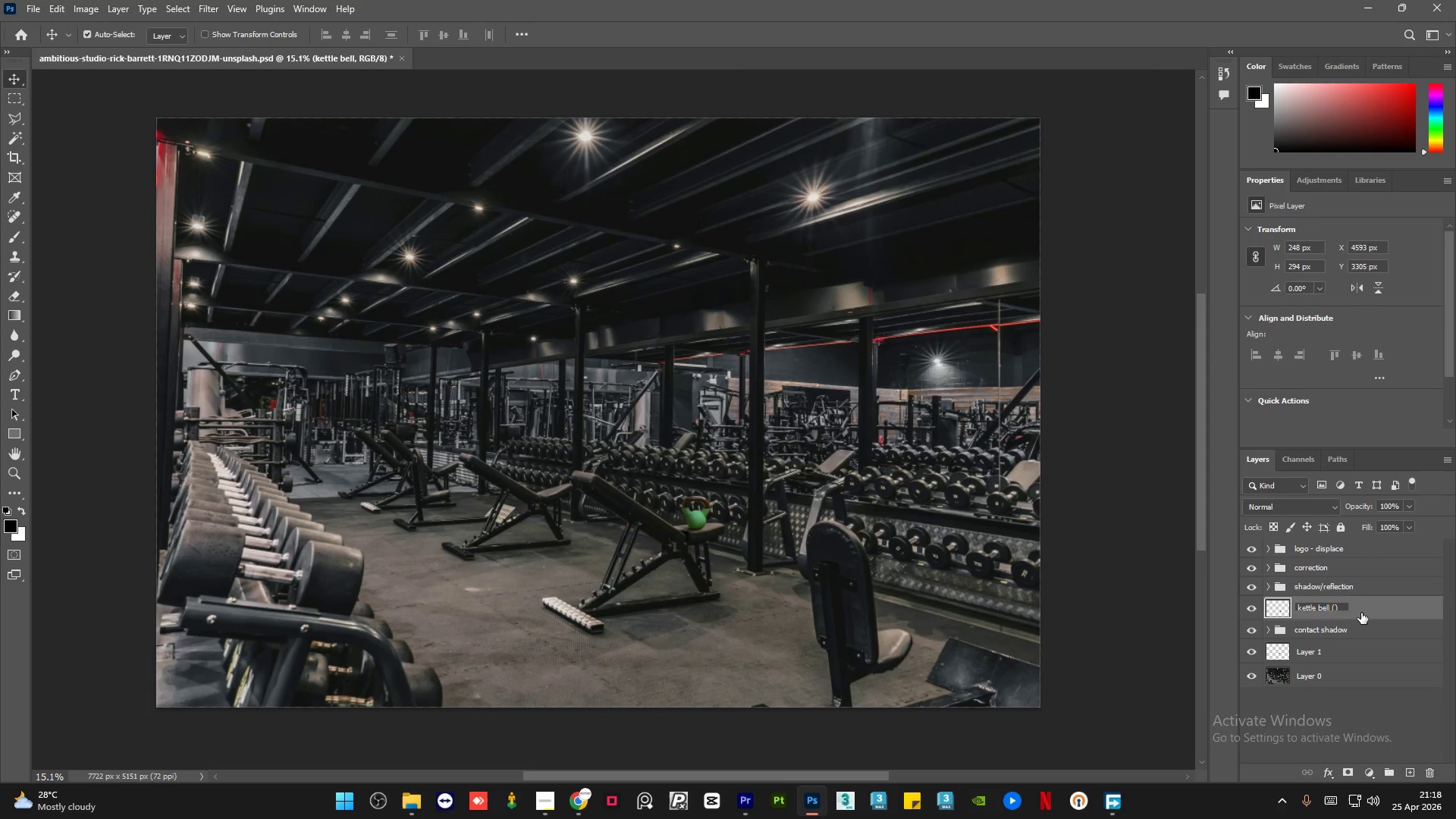 
key(ArrowLeft)
 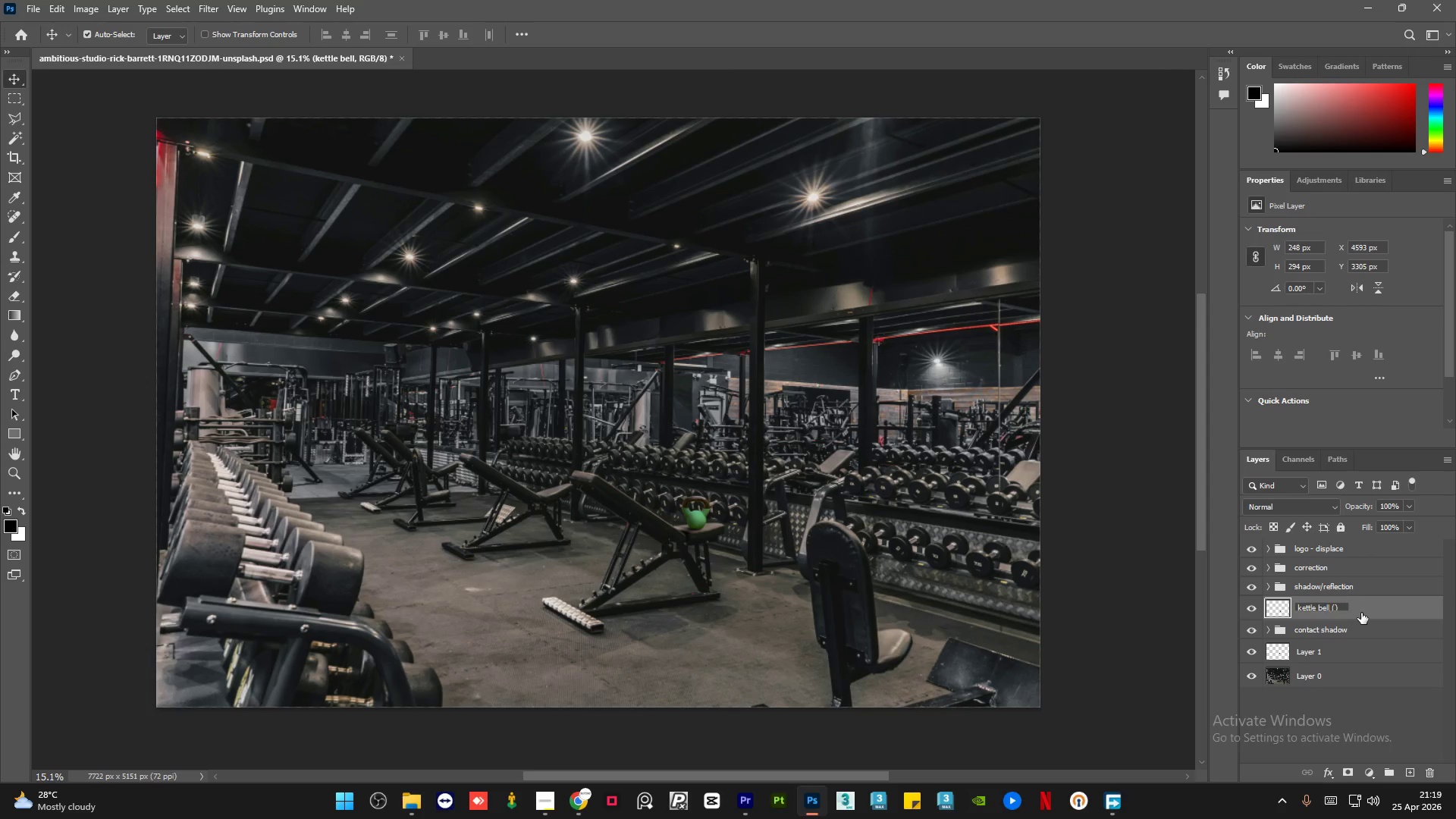 
type(used match color)
 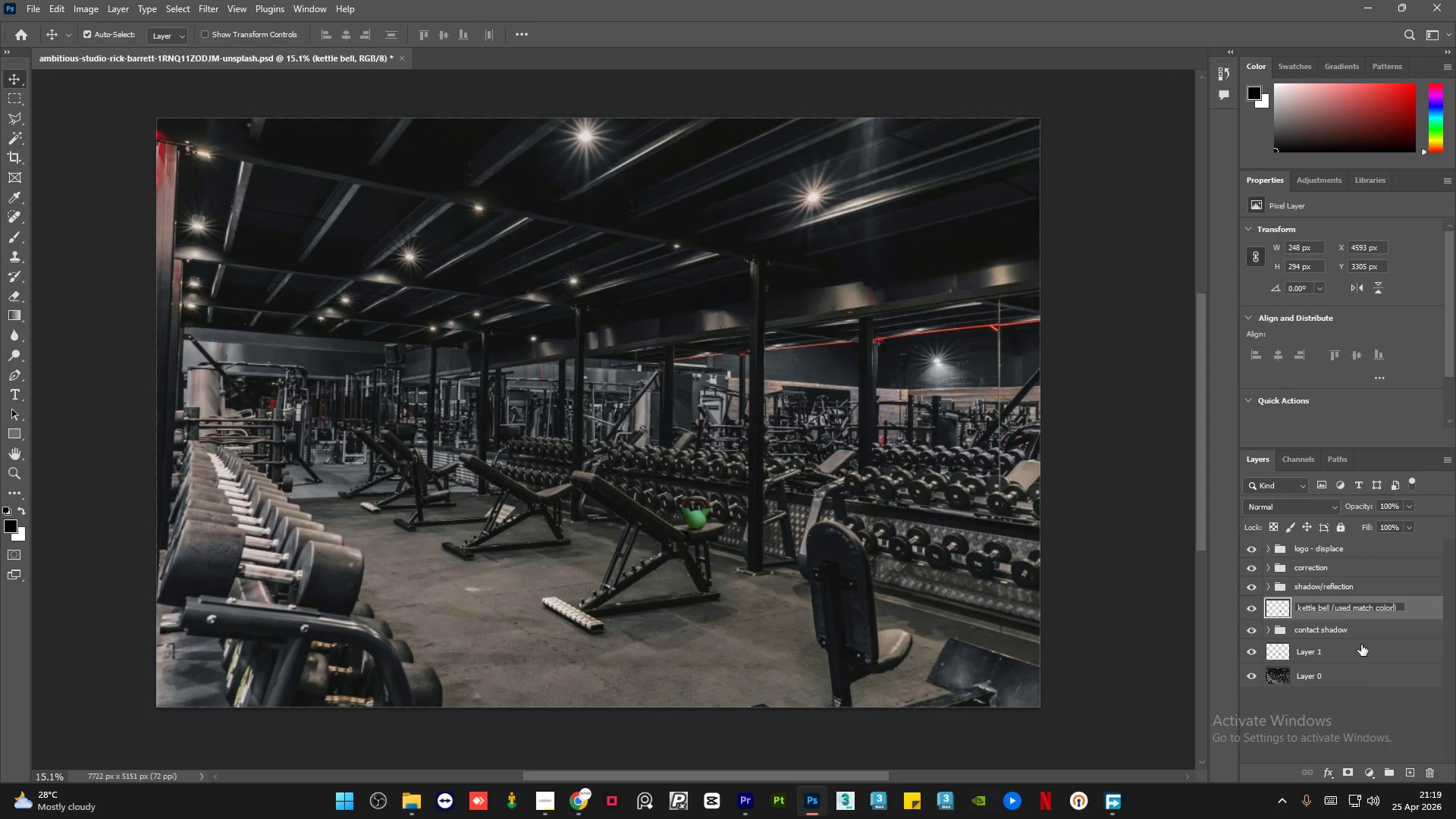 
left_click([1374, 707])
 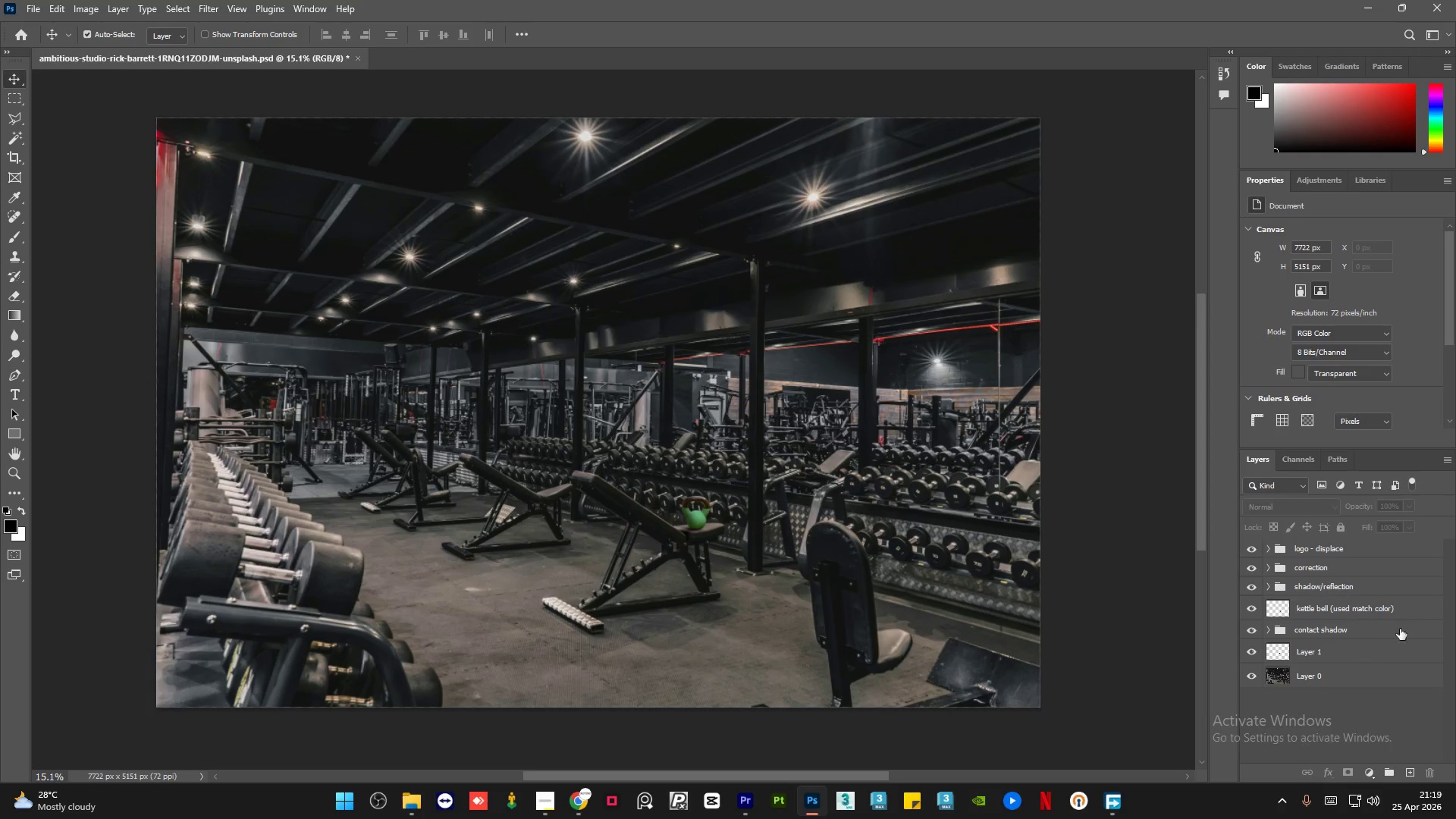 
left_click([1421, 609])
 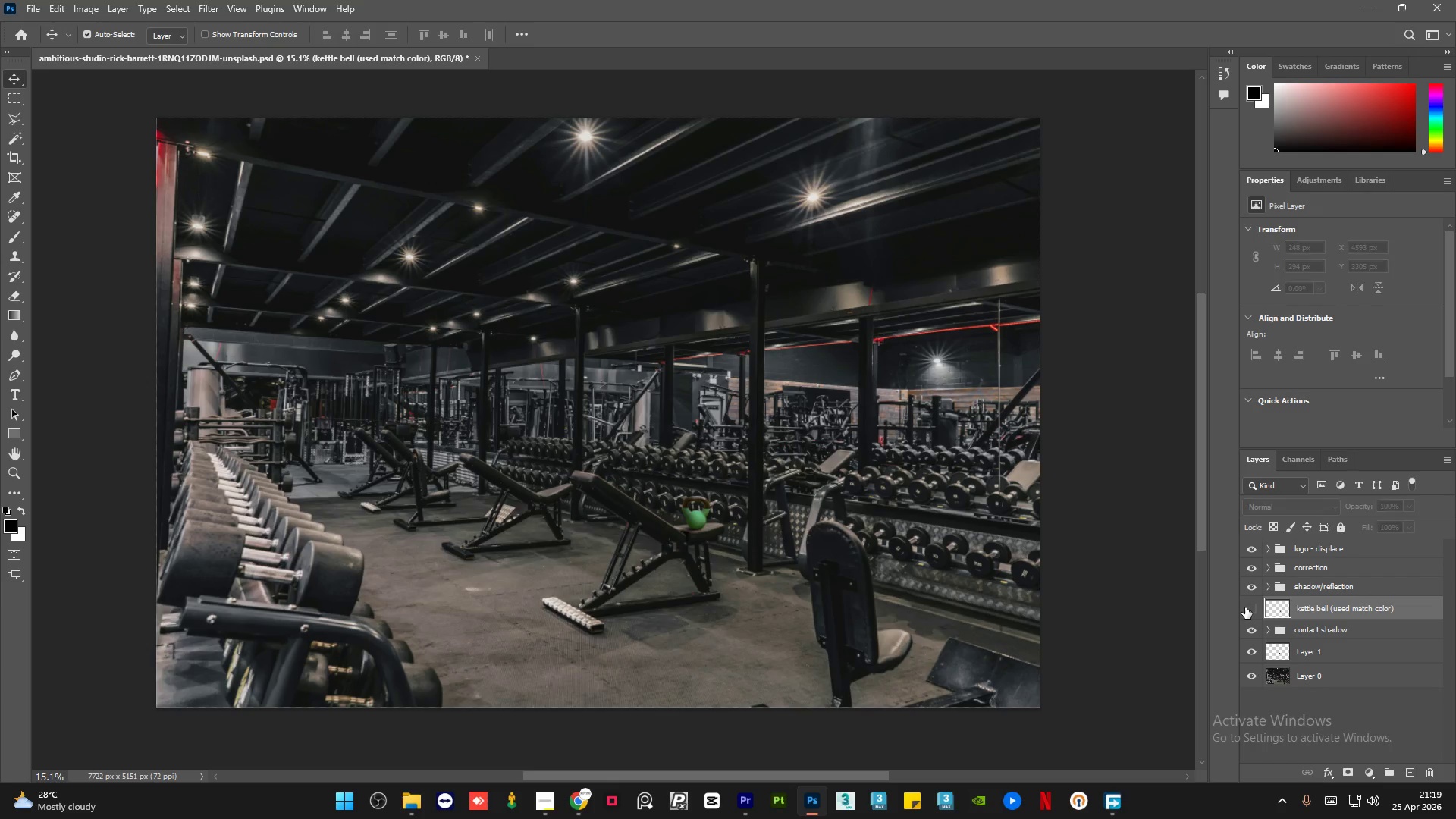 
double_click([1245, 607])
 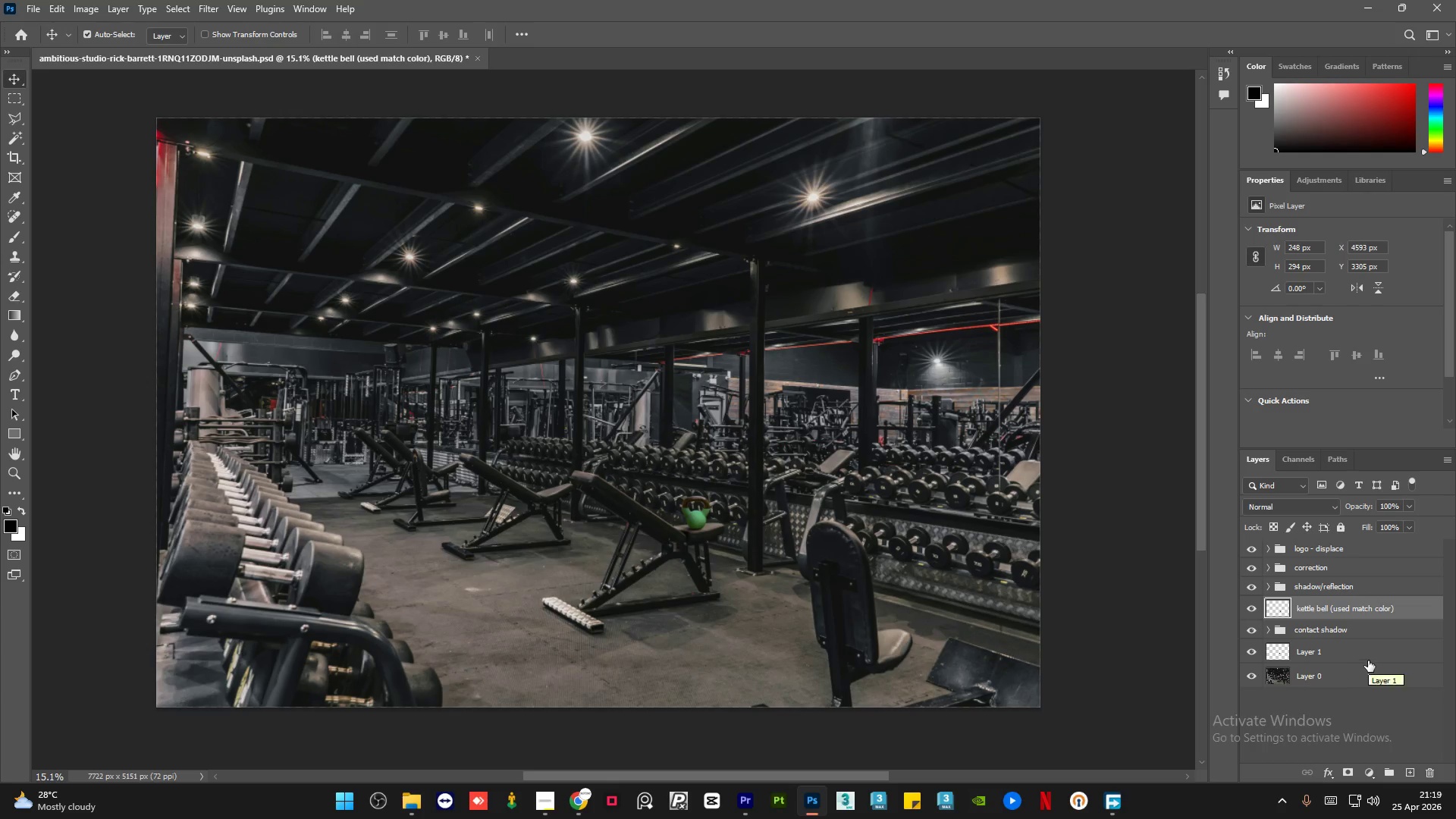 
left_click([1250, 651])
 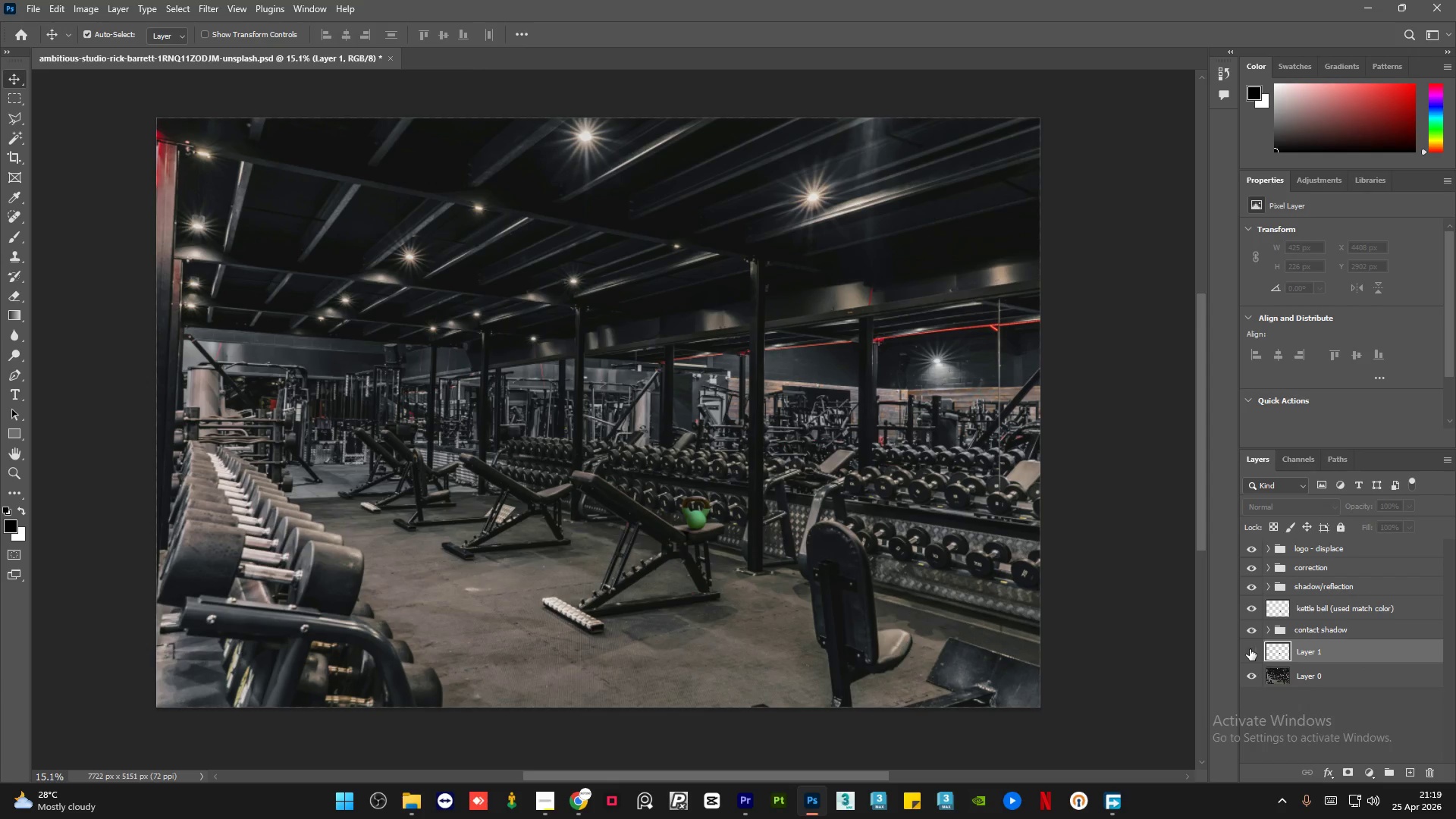 
hold_key(key=AltLeft, duration=0.69)
left_click([1250, 648])
 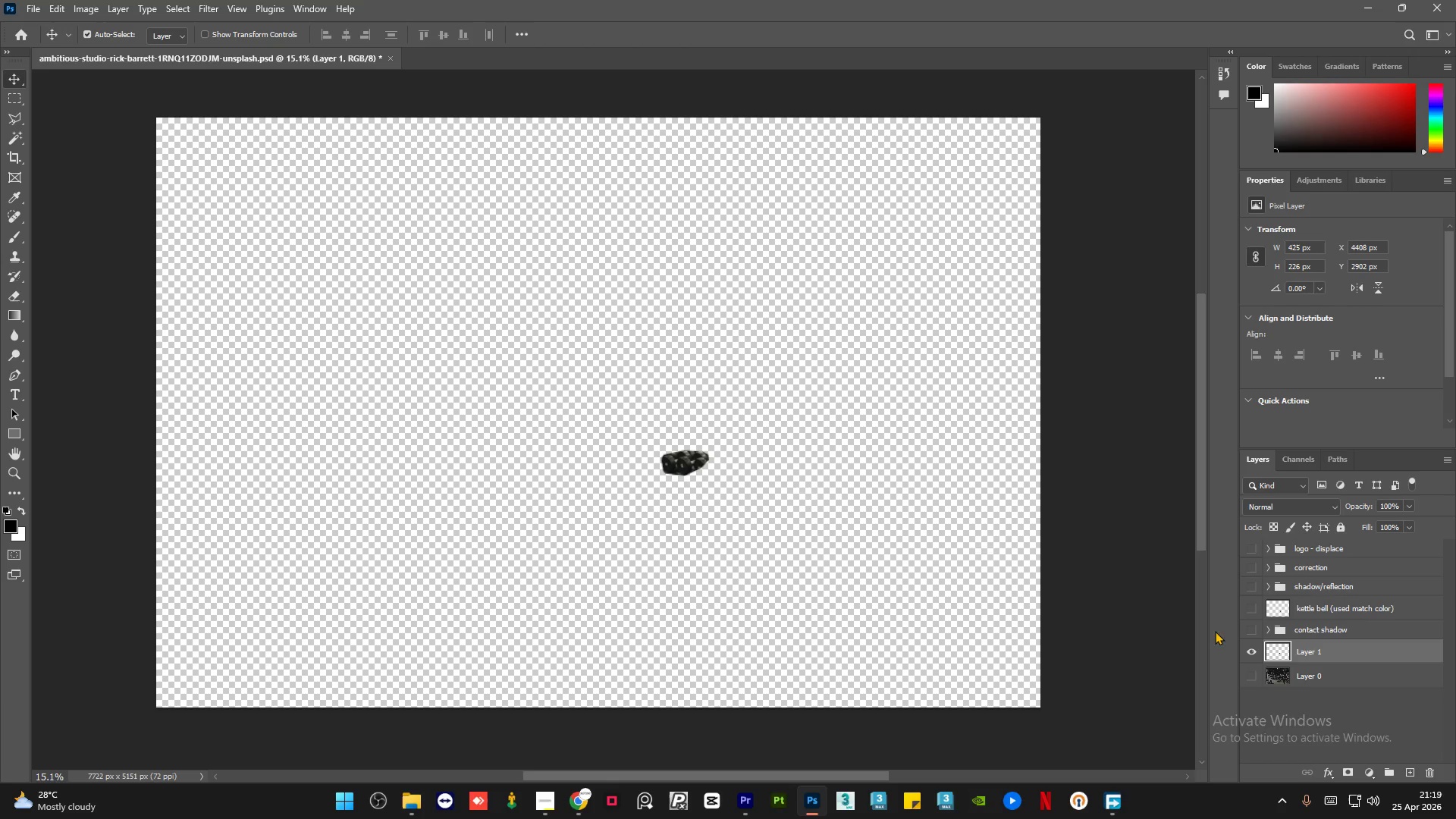 
hold_key(key=AltLeft, duration=2.16)
scroll: coordinate [748, 562], scroll_direction: up, amount: 1.0
 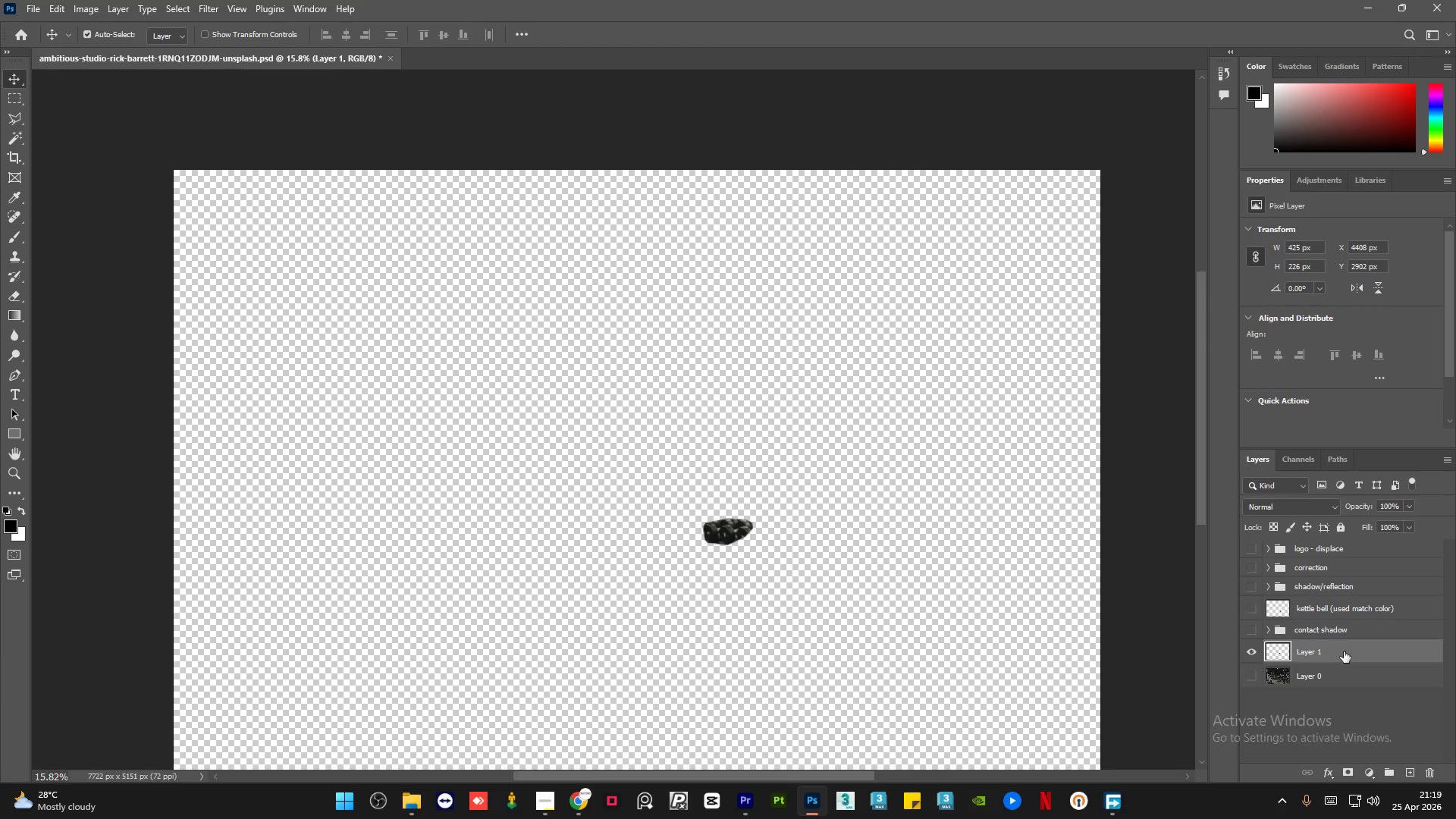 
key(Delete)
 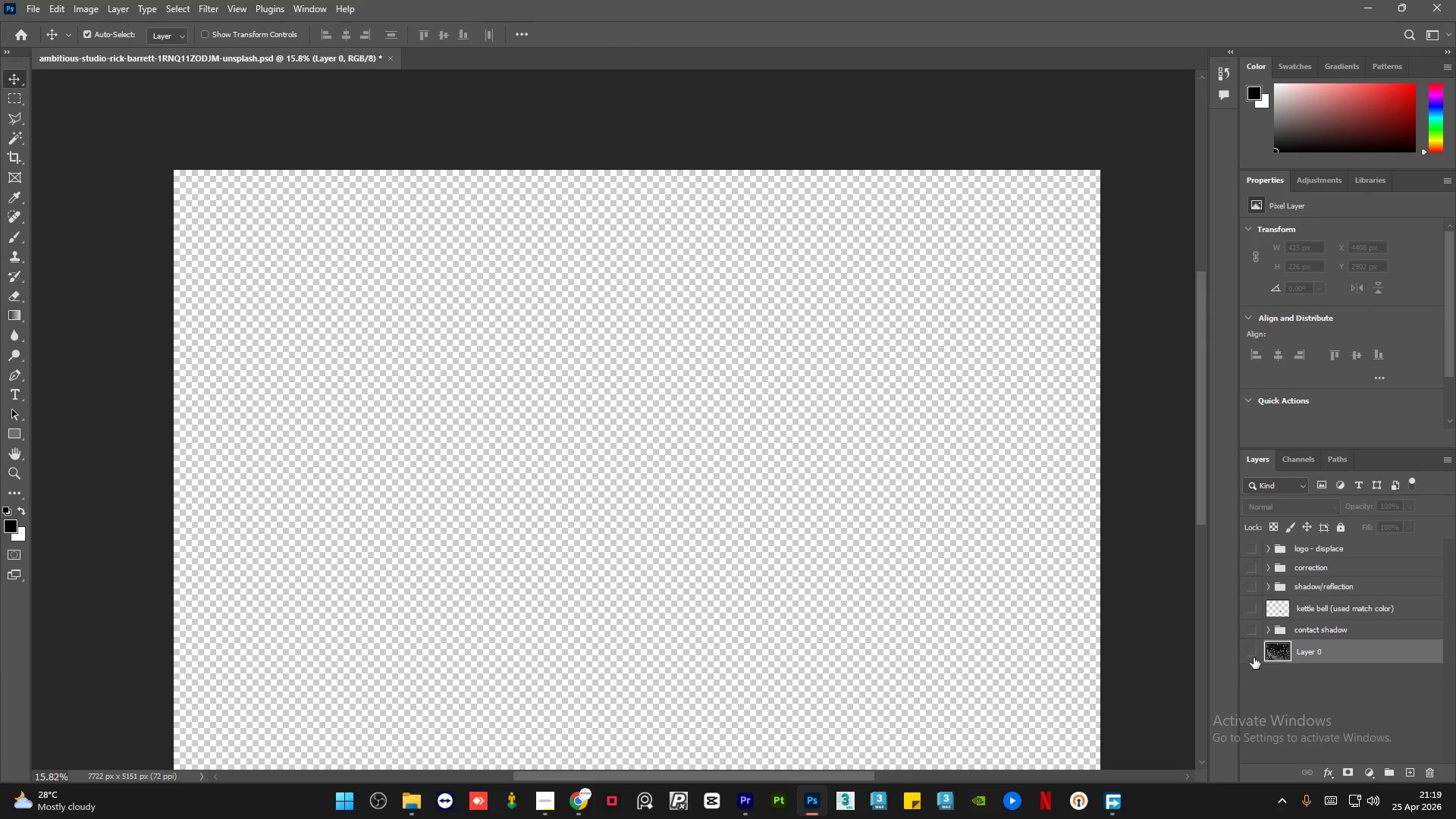 
left_click([1251, 657])
 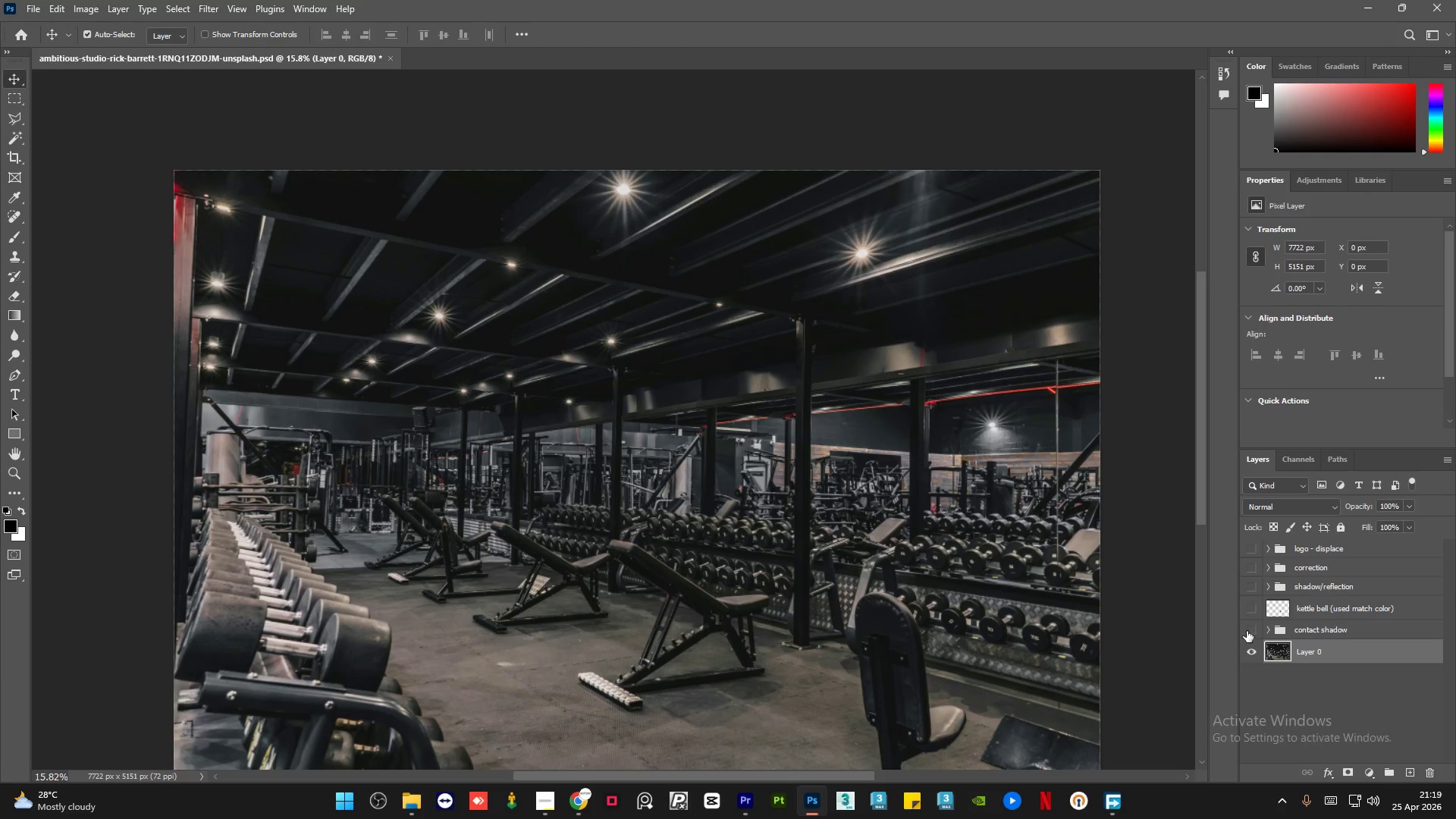 
left_click([1247, 631])
 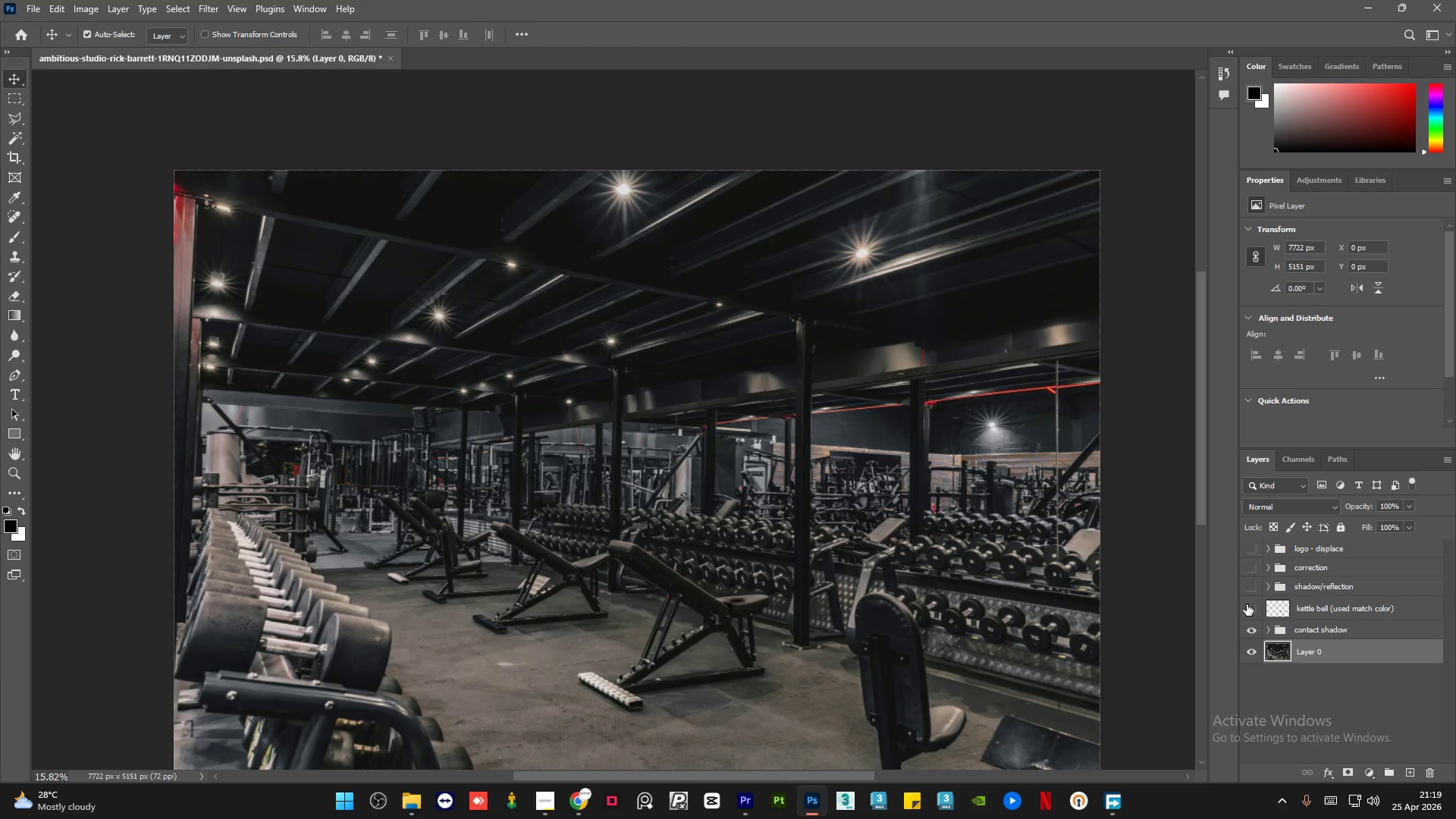 
left_click([1247, 604])
 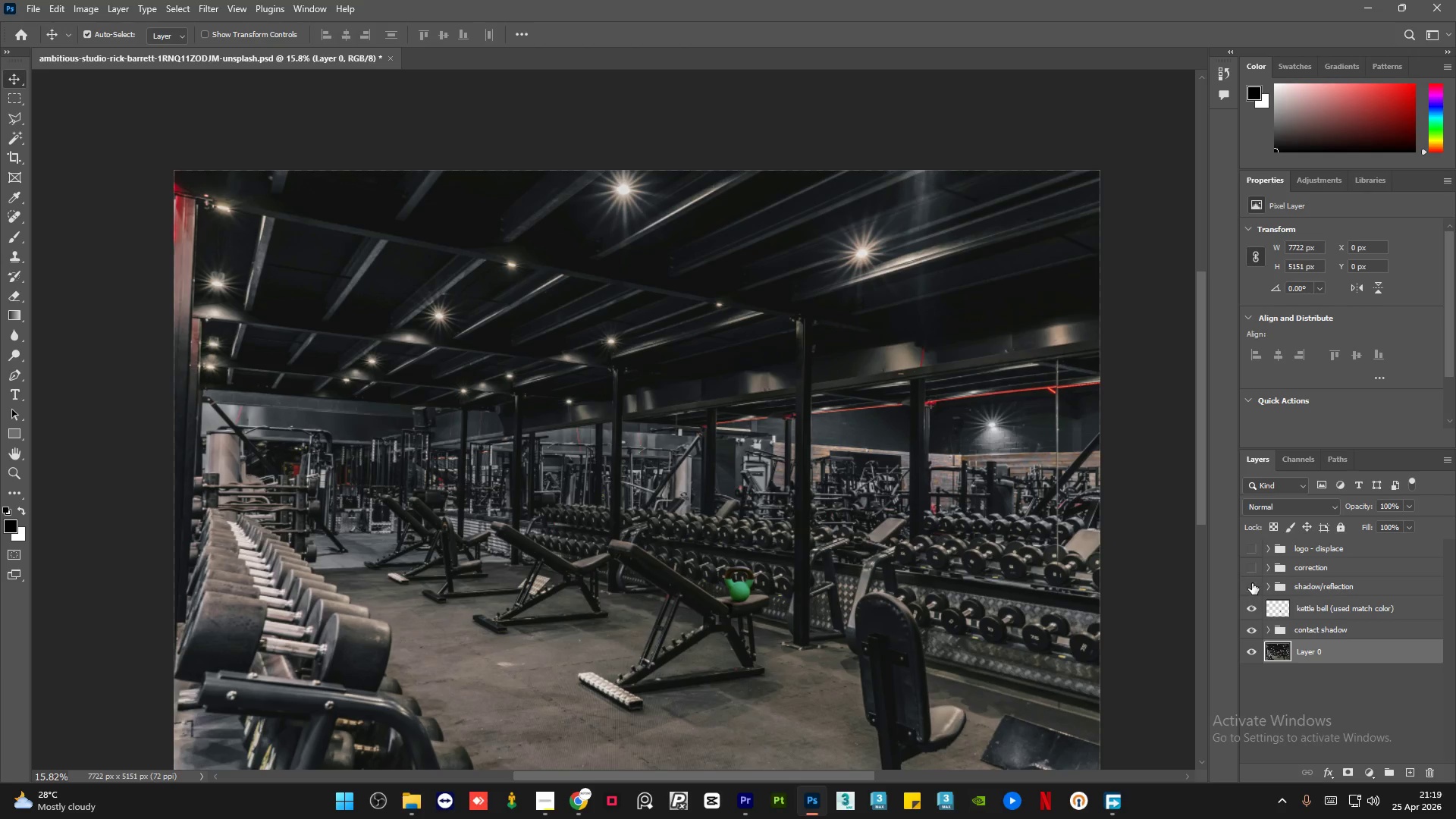 
left_click([1252, 582])
 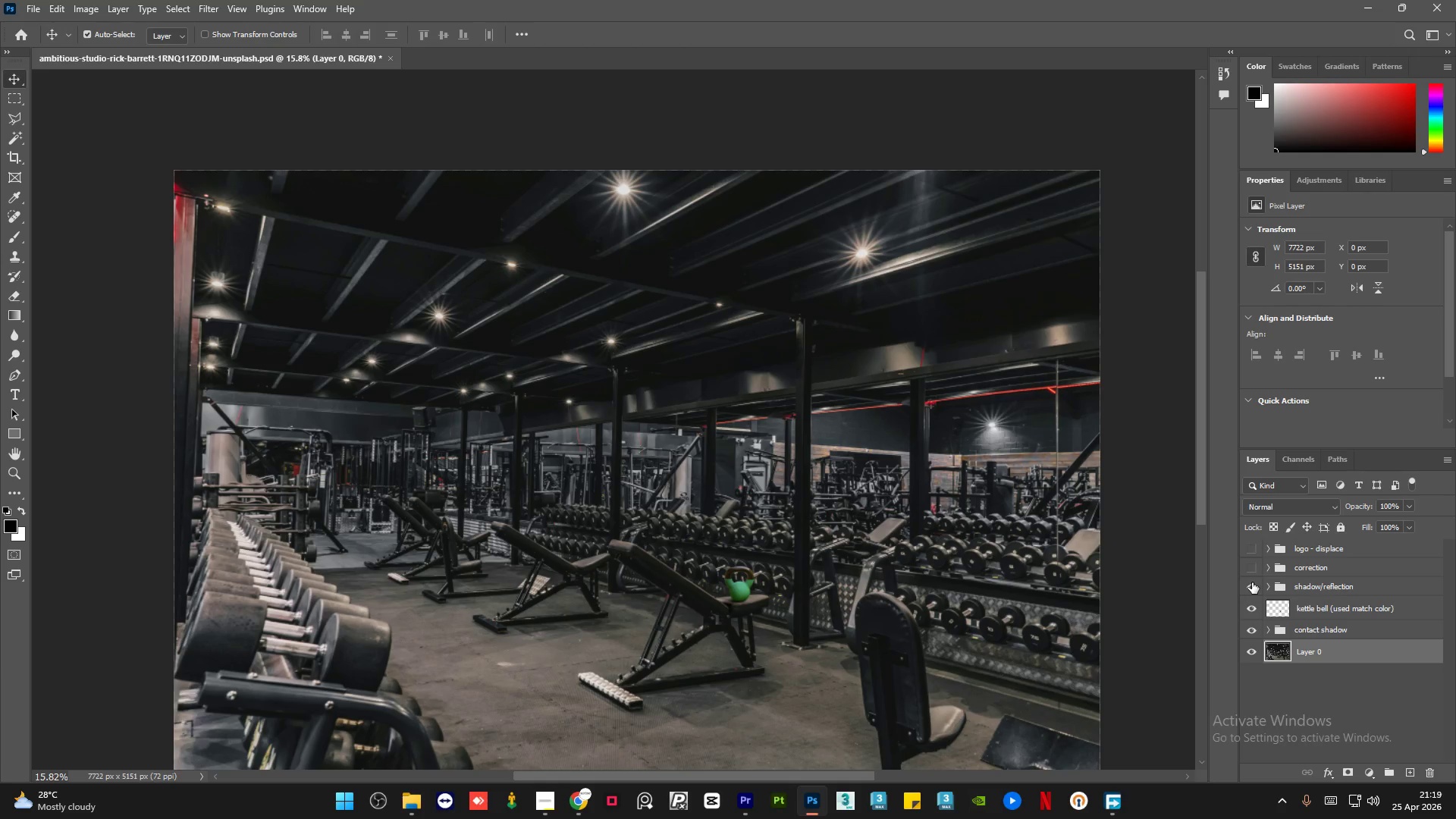 
left_click([1252, 582])
 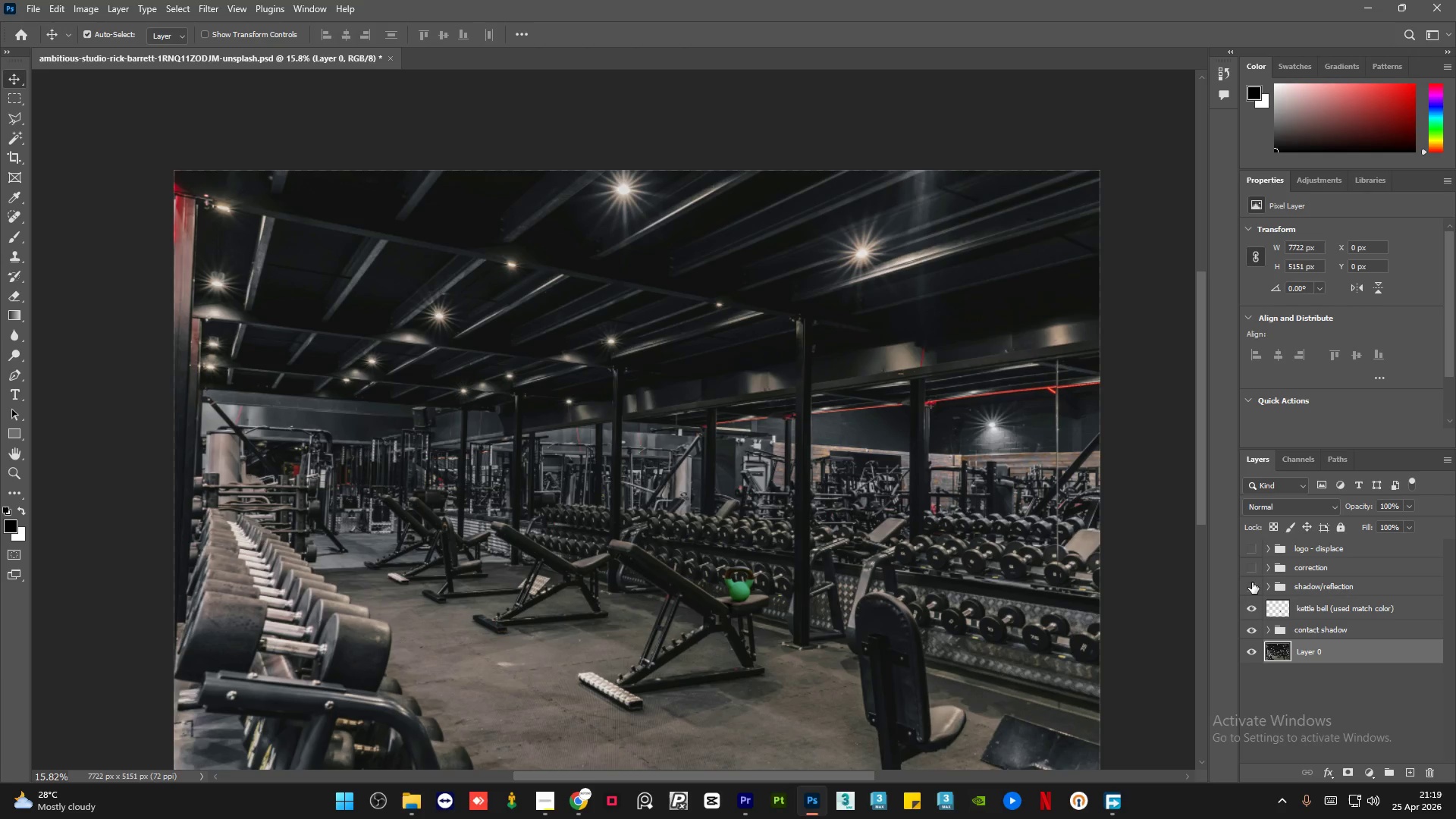 
left_click([1252, 582])
 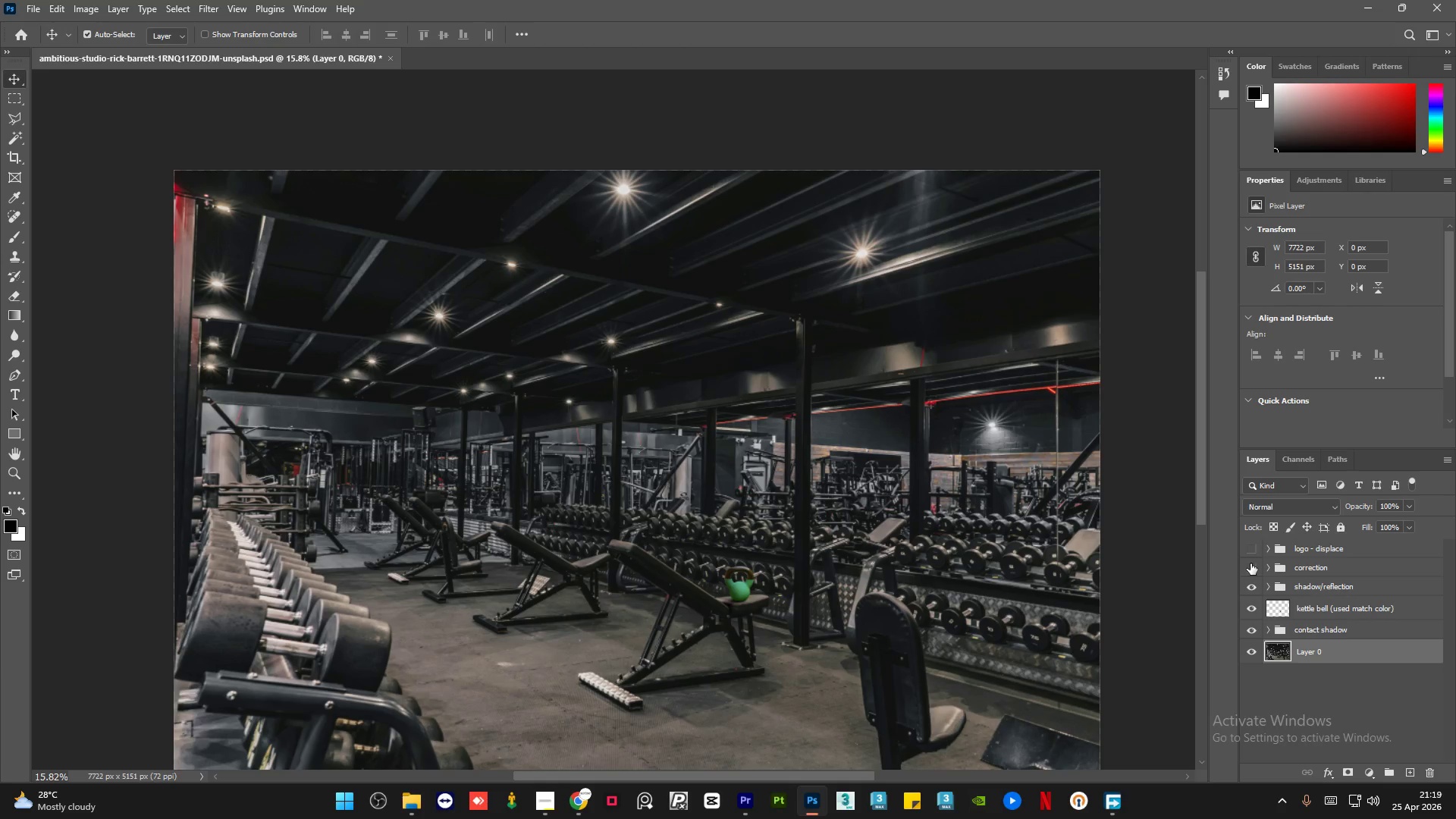 
left_click([1250, 563])
 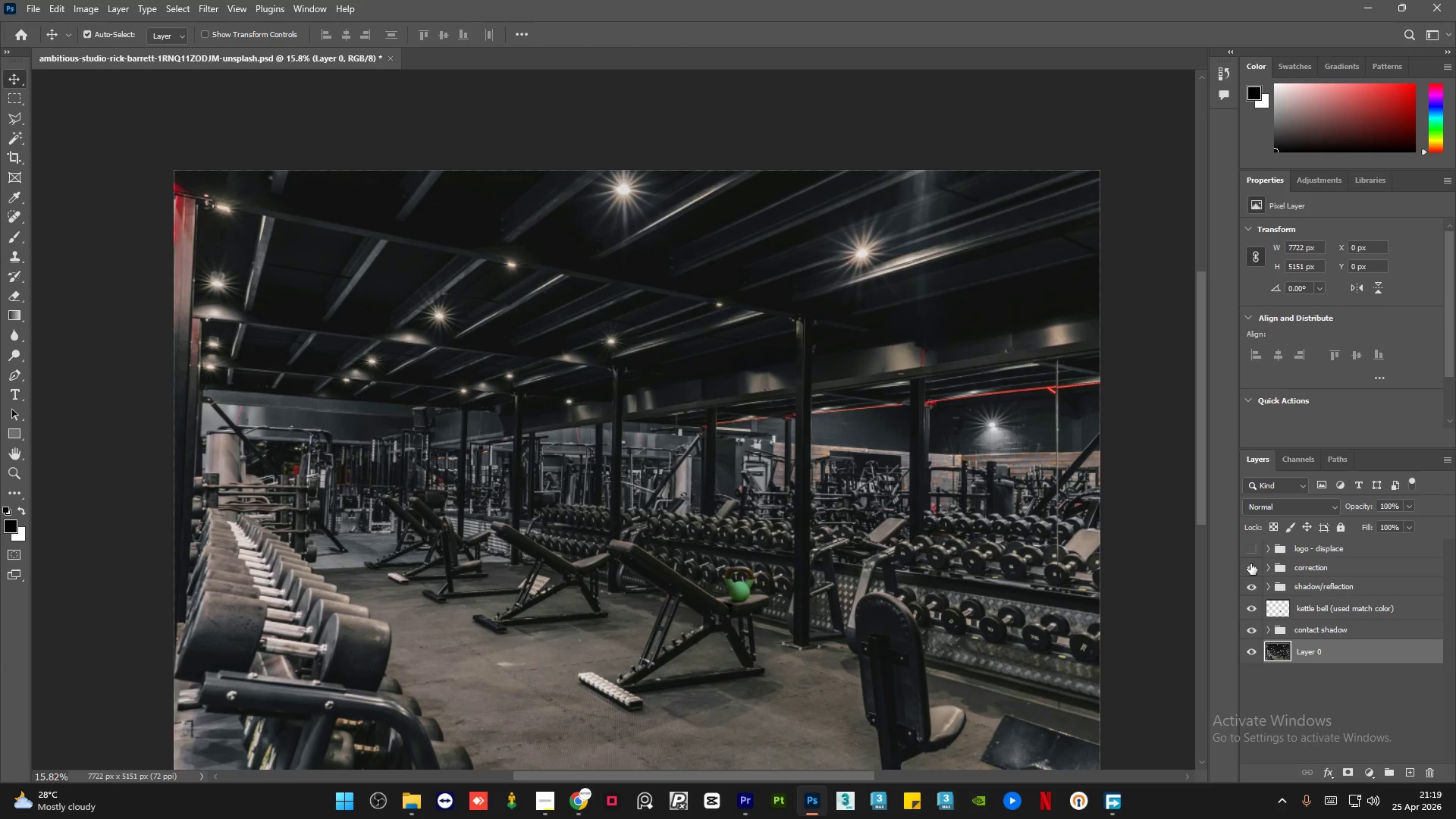 
left_click([1250, 563])
 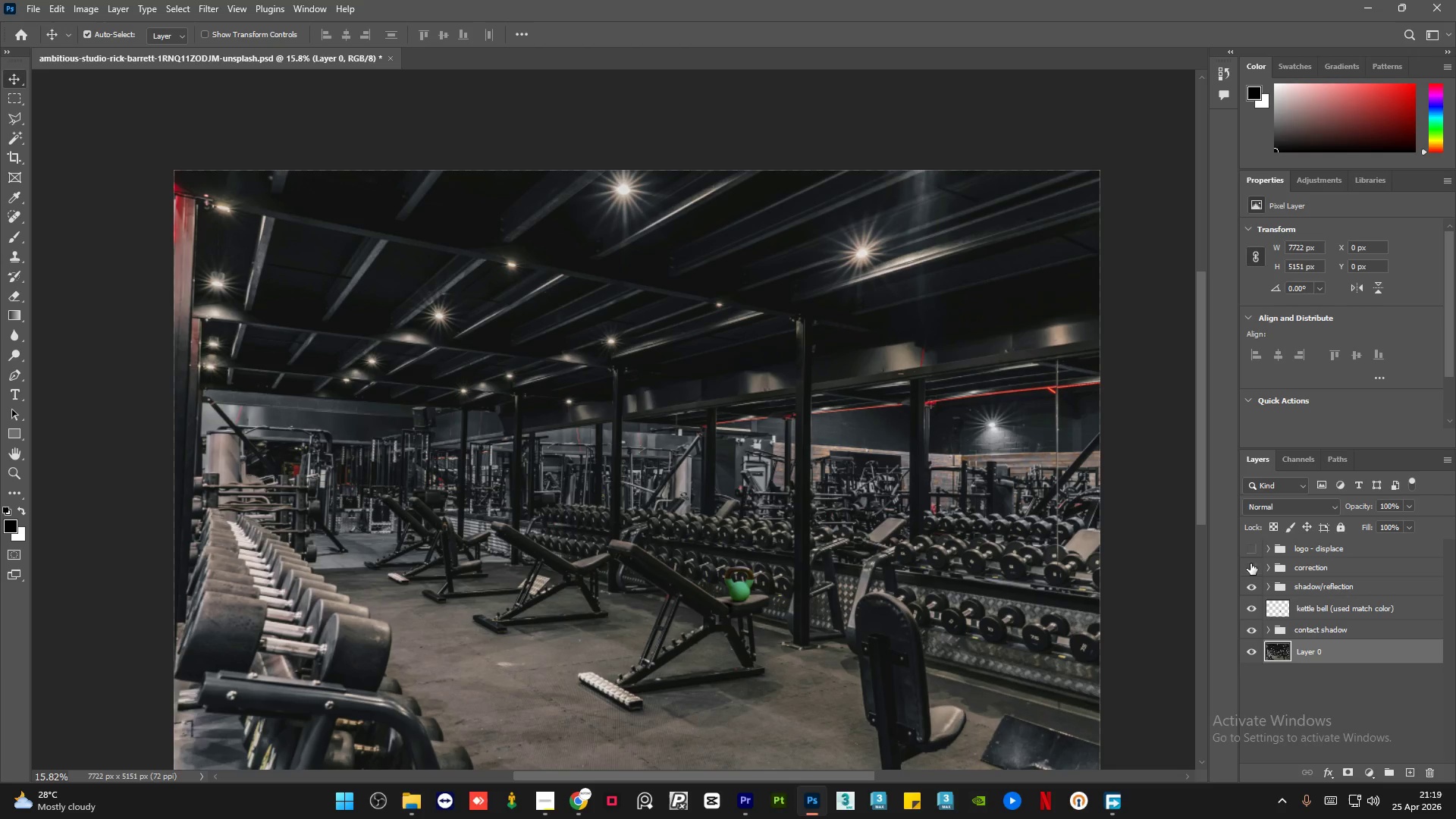 
left_click([1250, 563])
 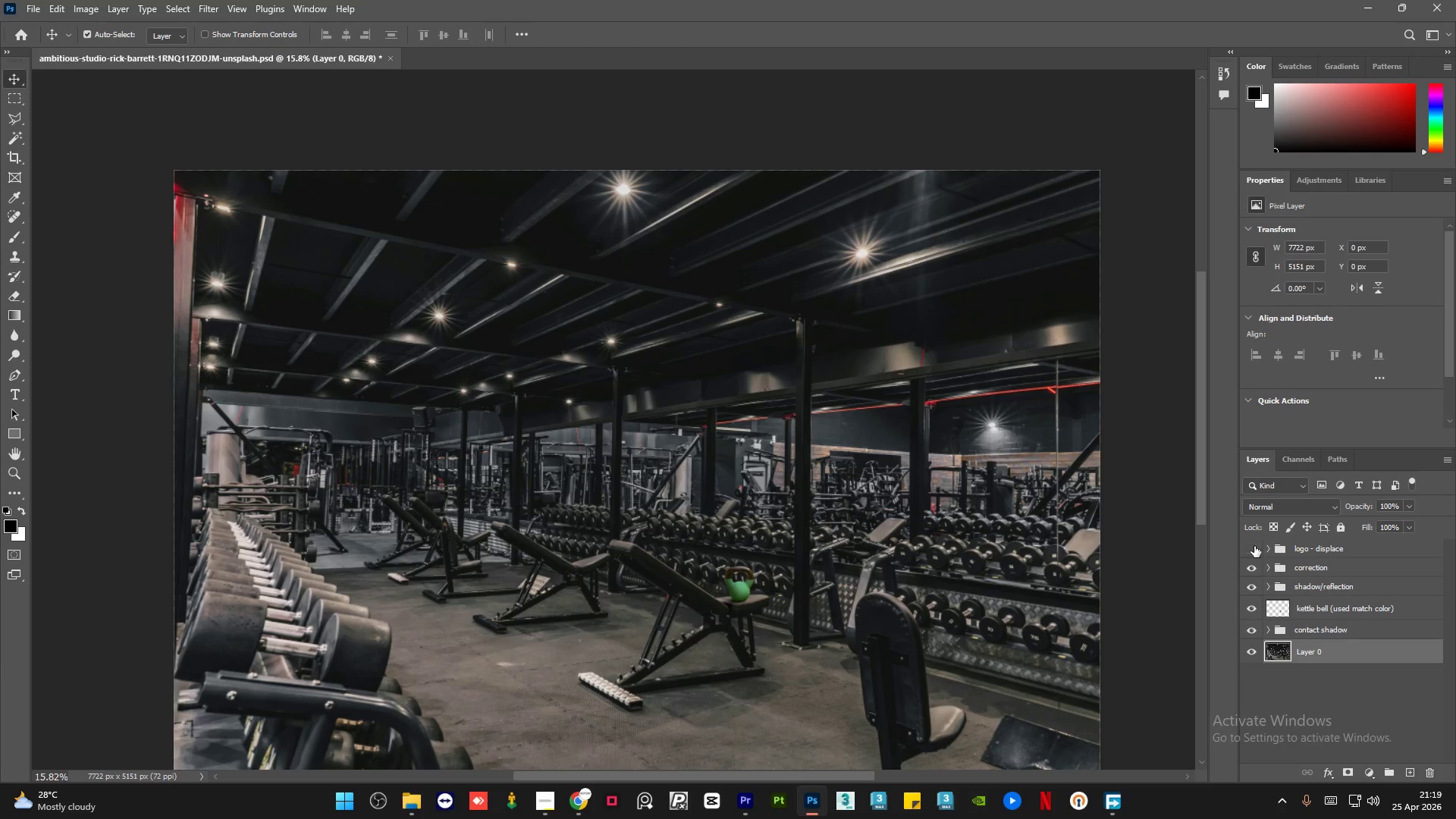 
left_click([1254, 545])
 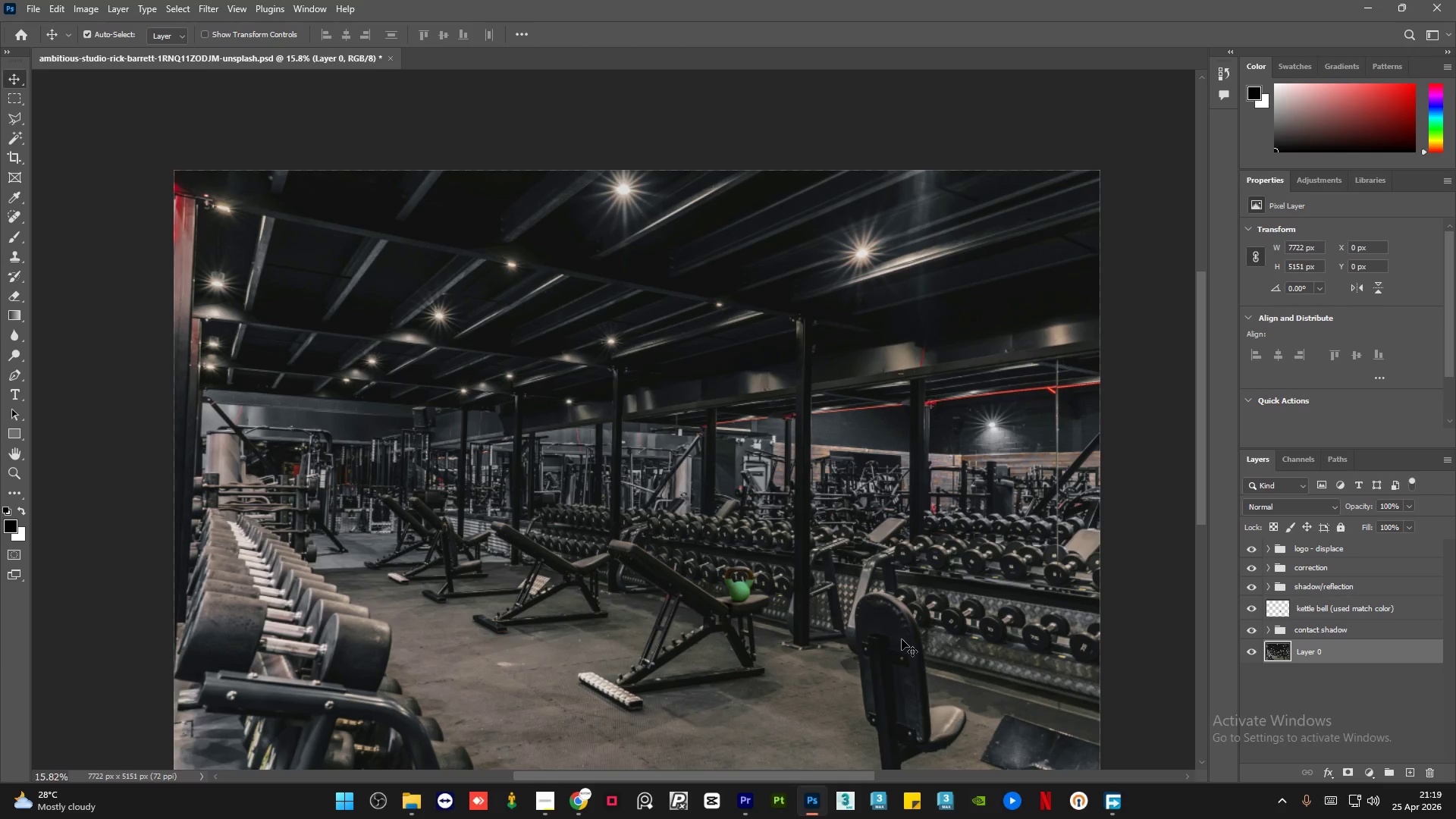 
wait(6.16)
 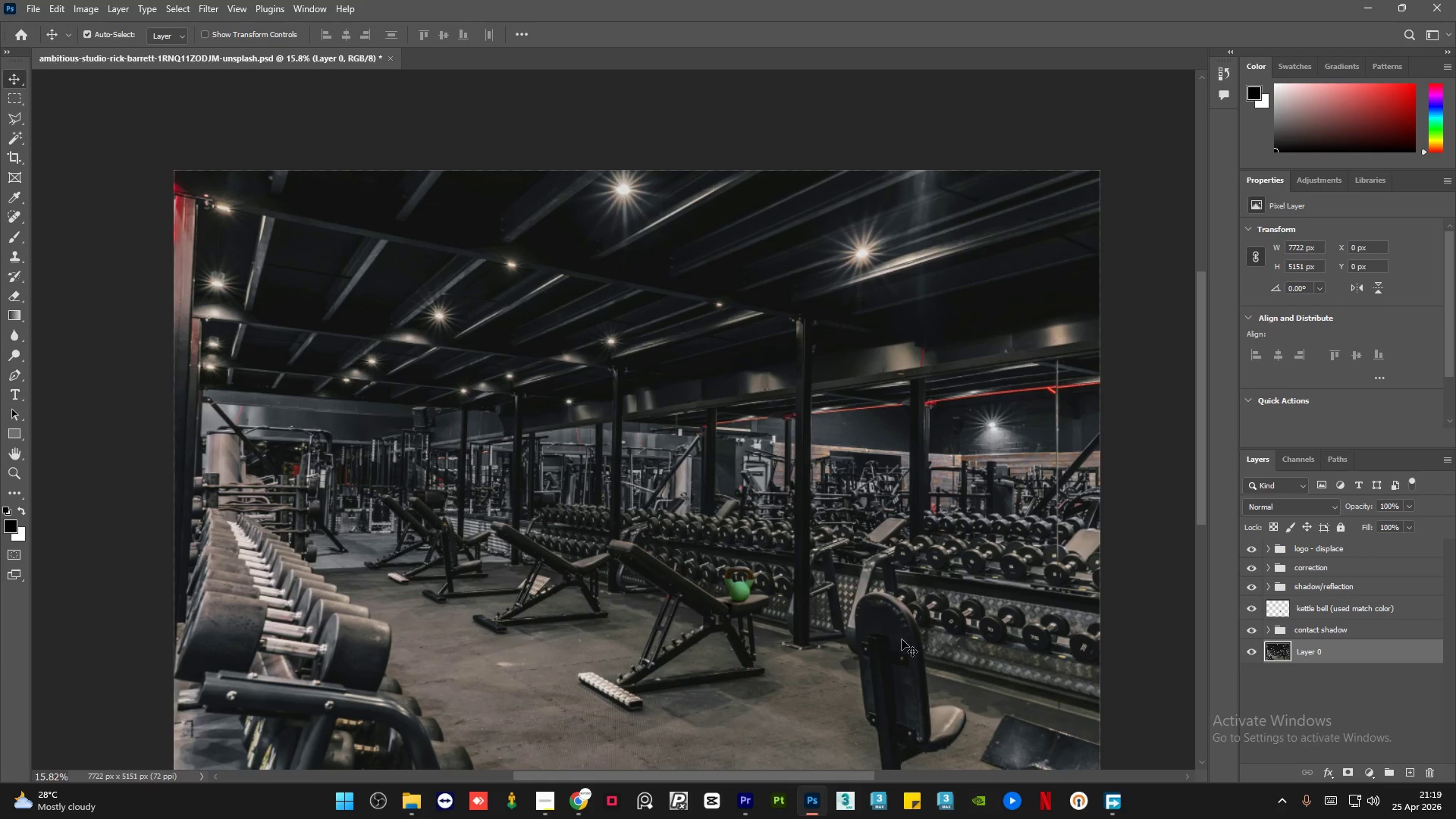 
hold_key(key=AltLeft, duration=0.7)
scroll: coordinate [824, 480], scroll_direction: down, amount: 7.0
 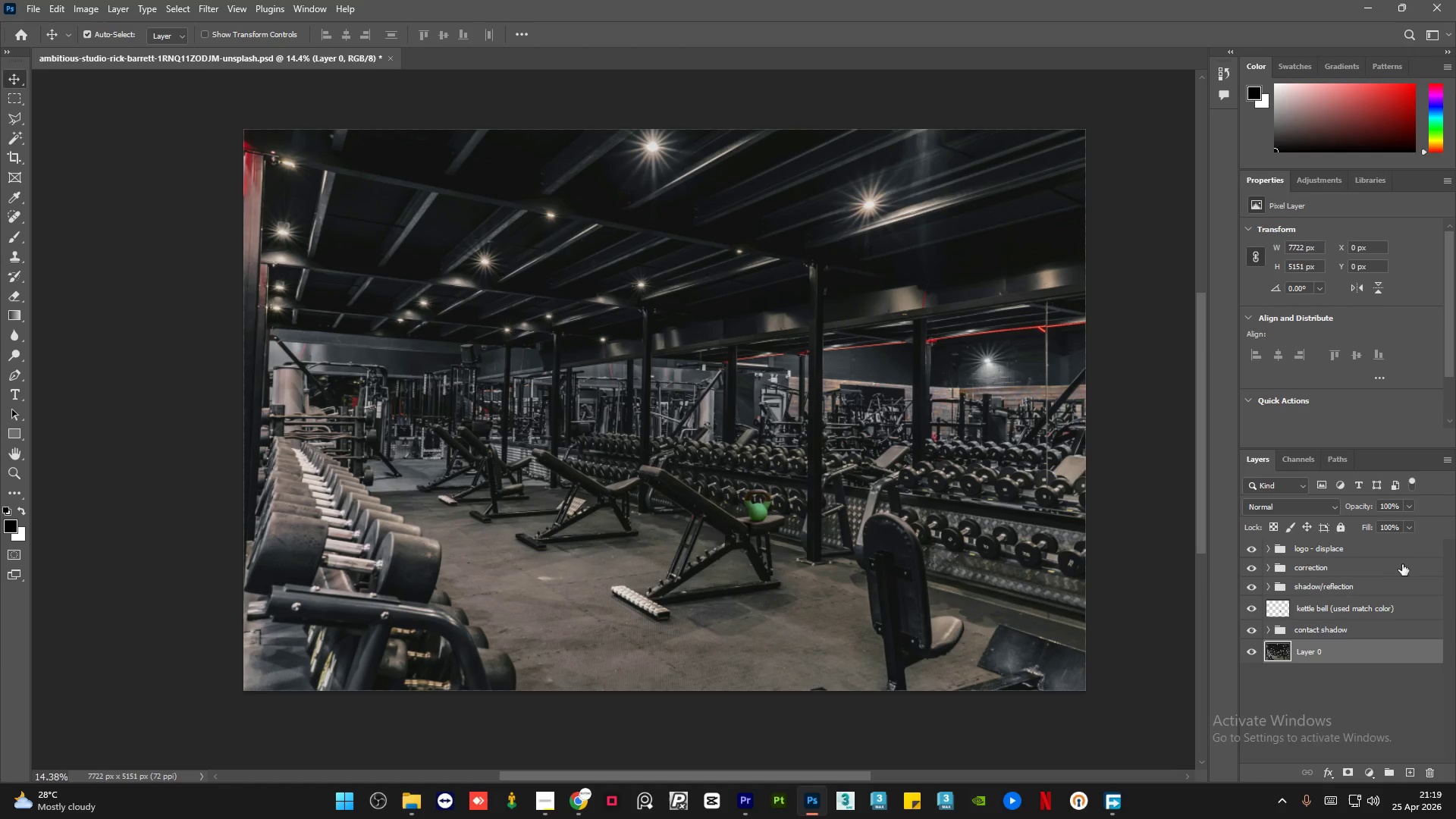 
left_click([1401, 548])
 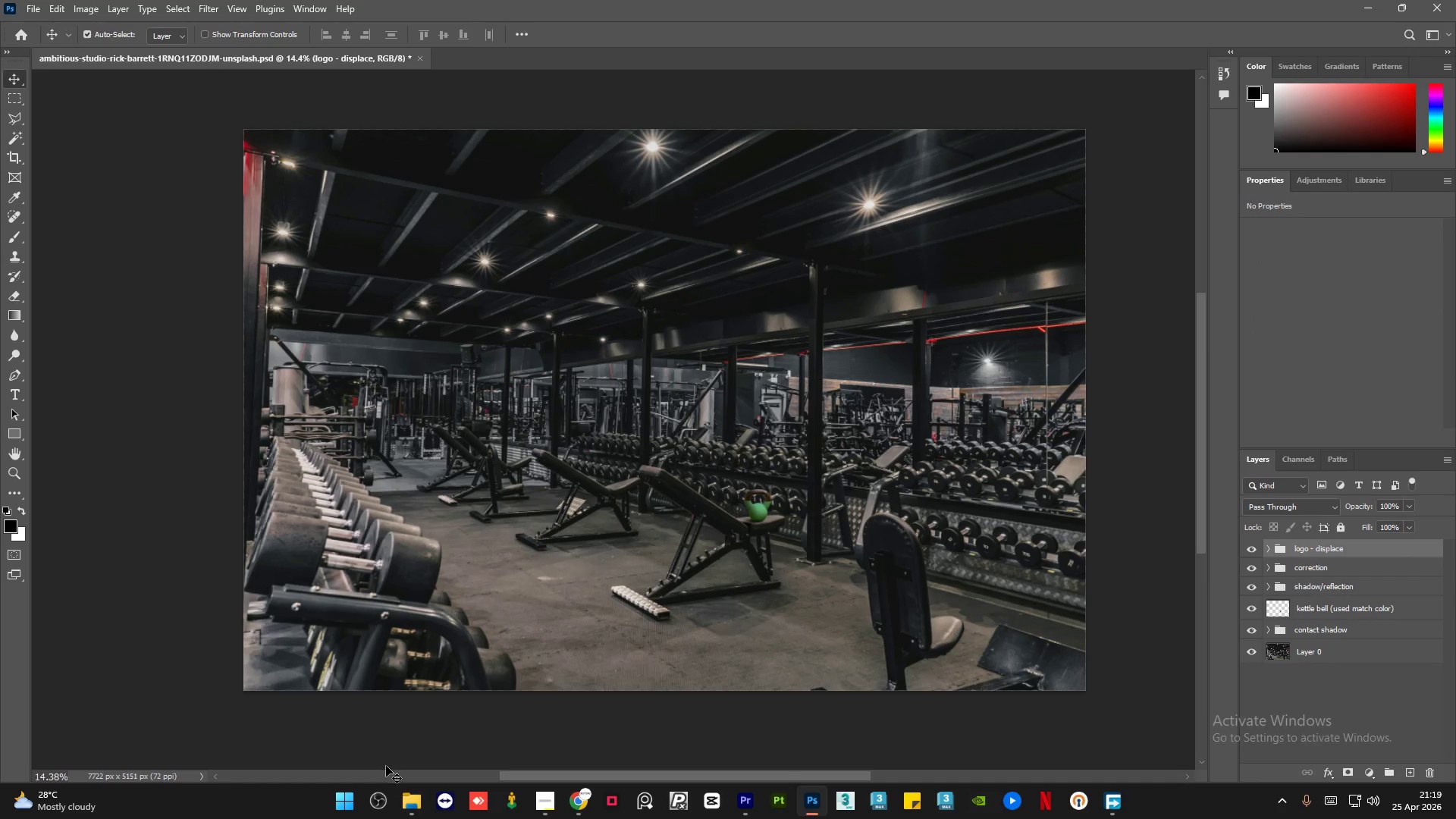 
left_click([407, 794])
 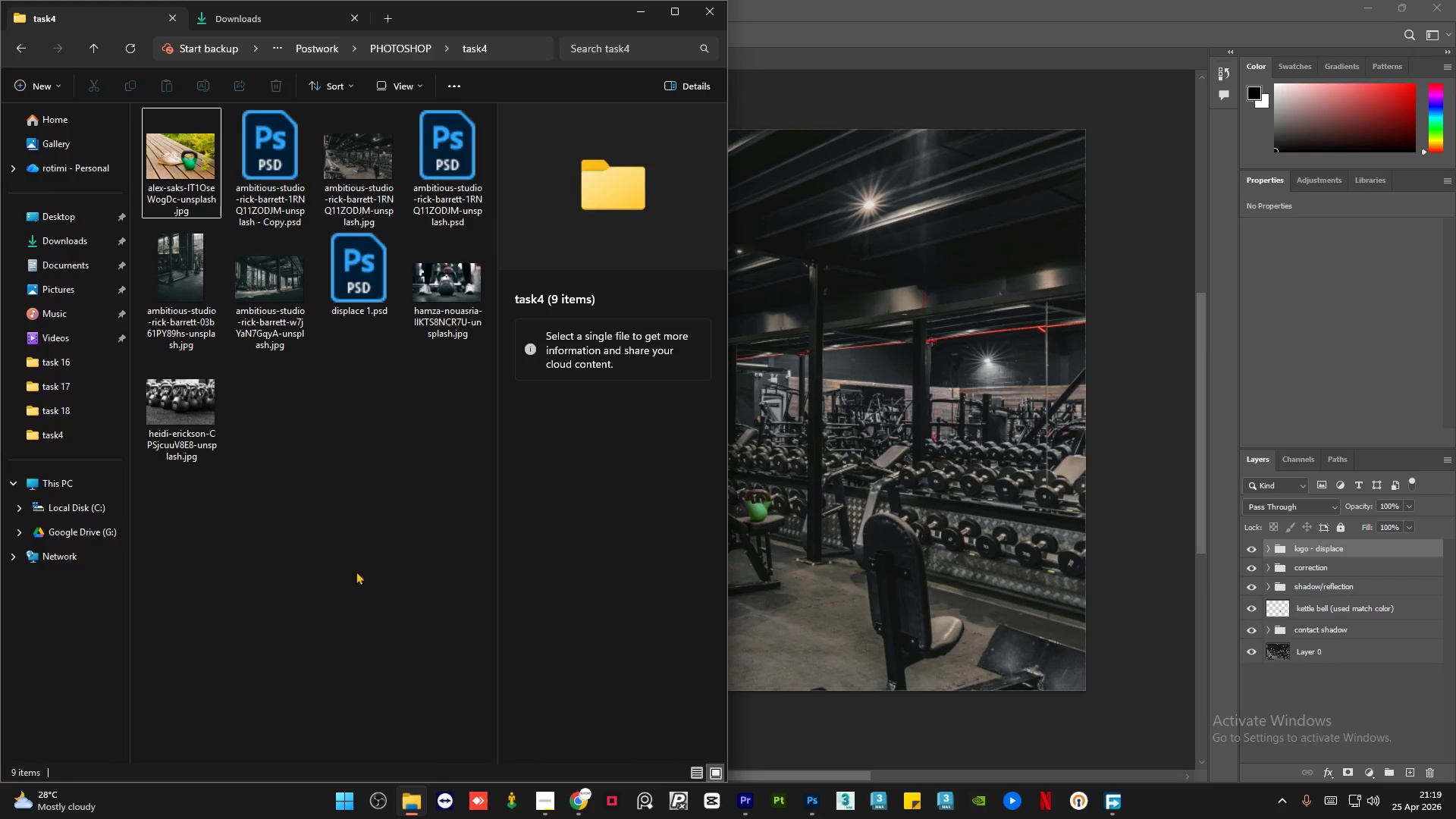 
left_click([350, 544])
 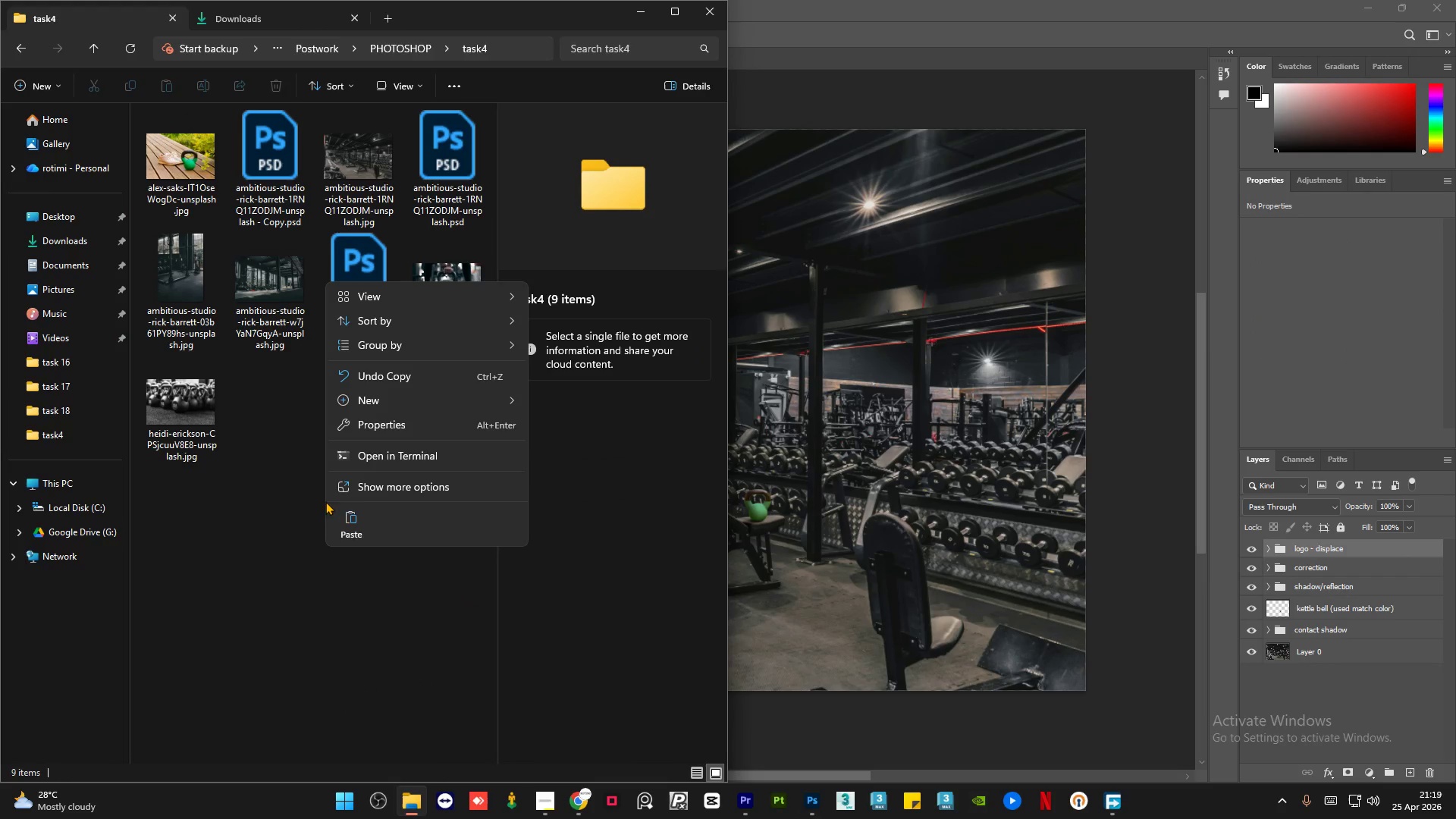 
wait(6.94)
 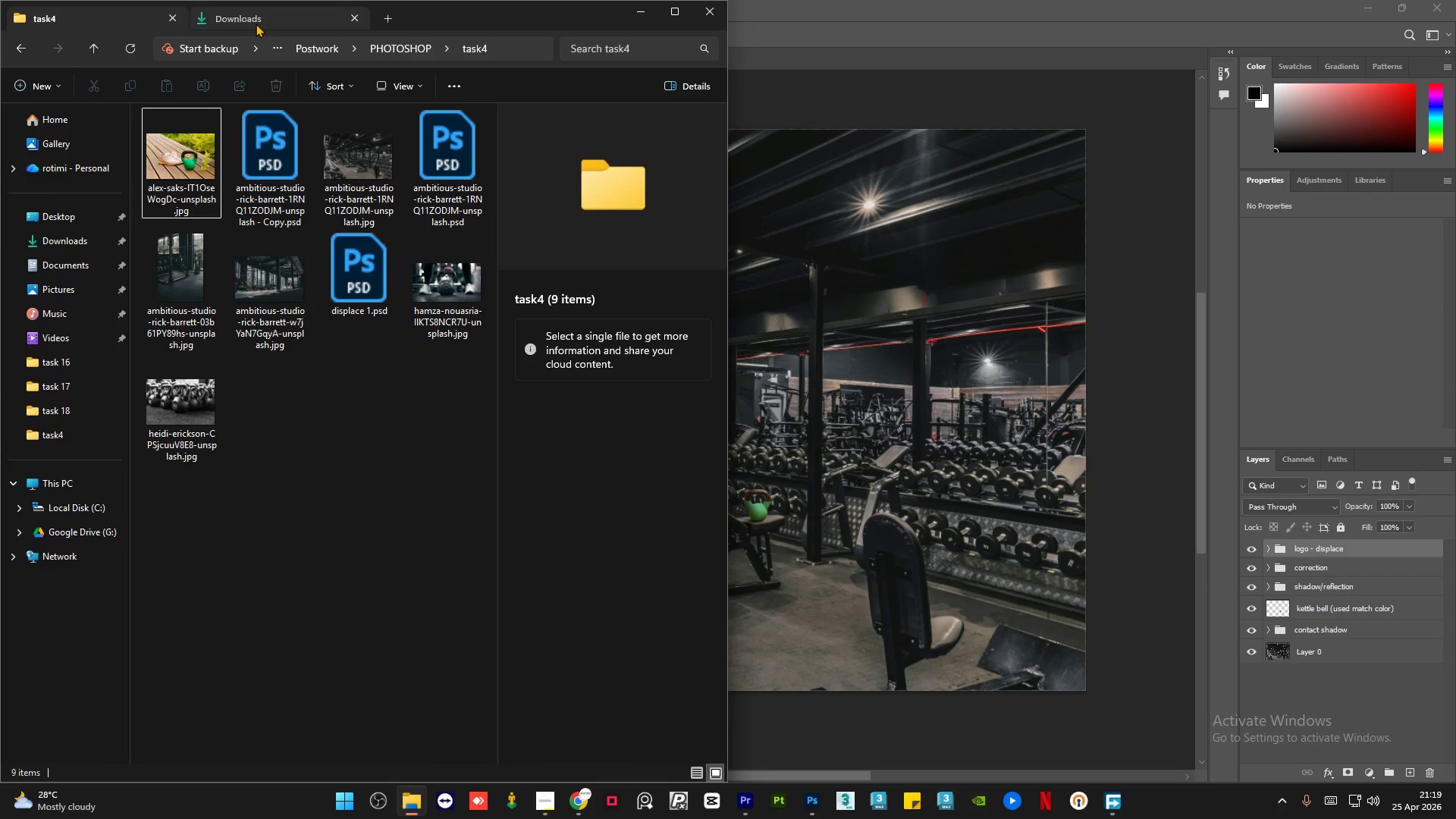 
left_click([334, 651])
 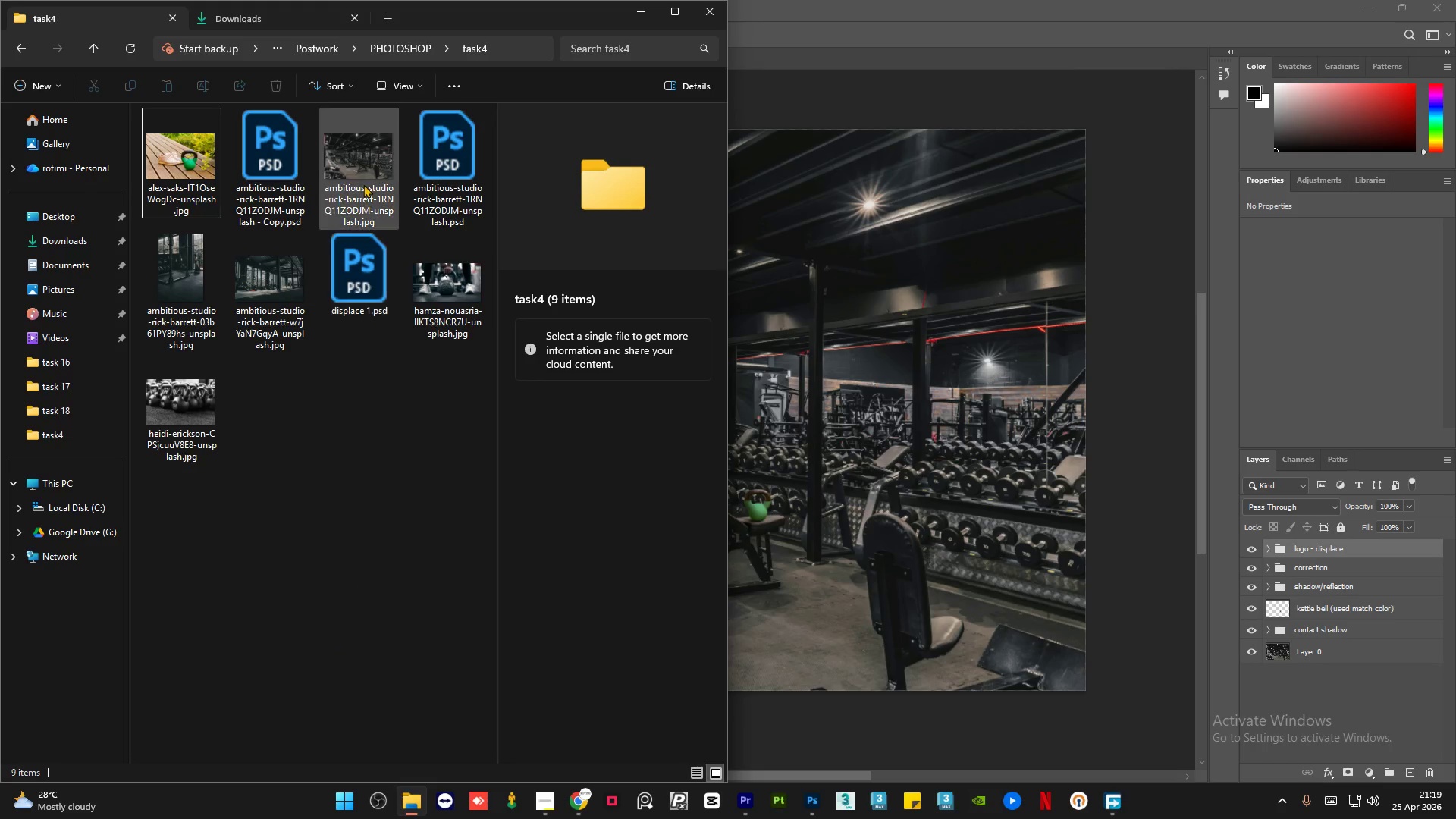 
left_click([363, 178])
 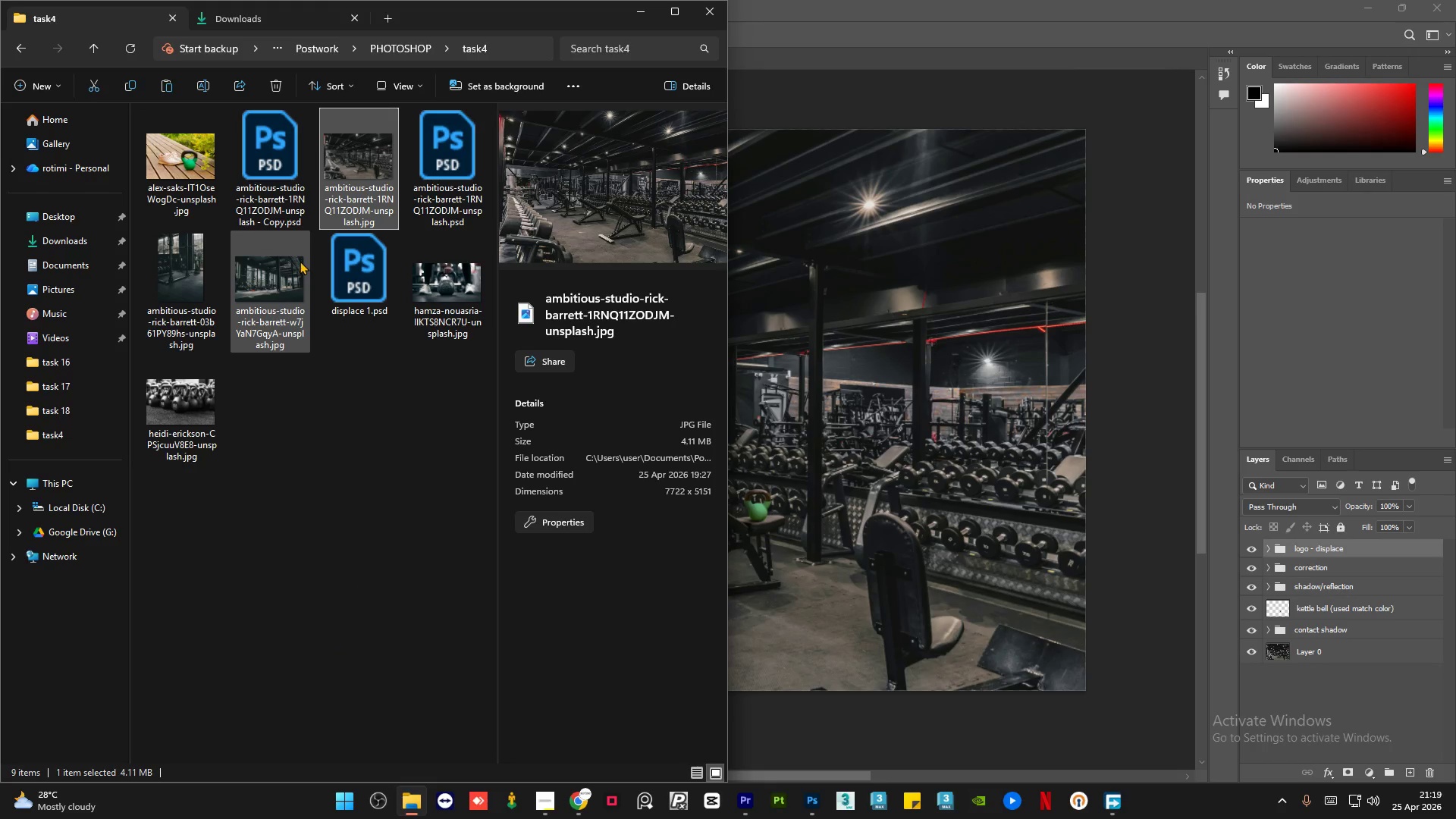 
left_click([204, 162])
 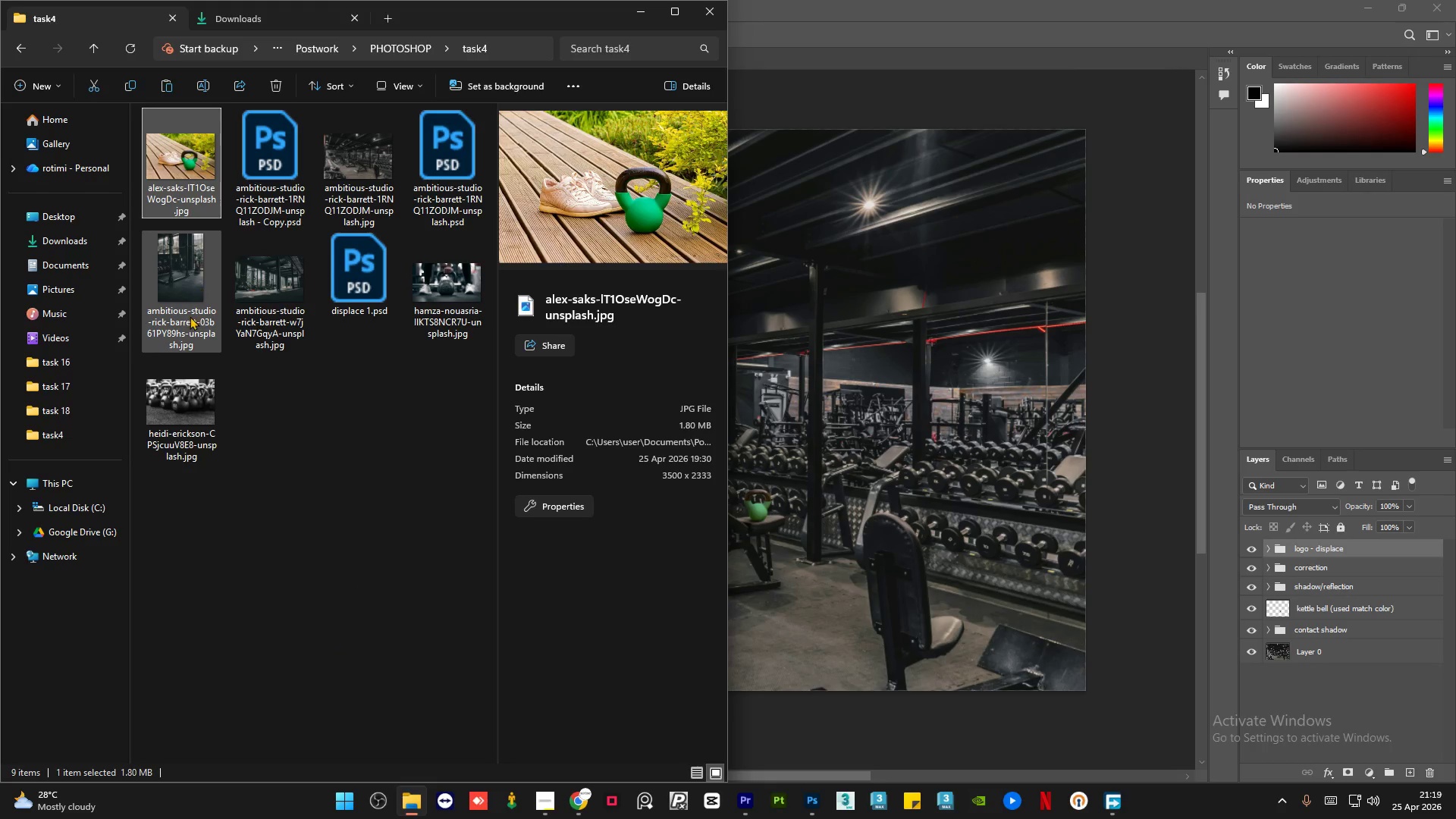 
left_click([190, 316])
 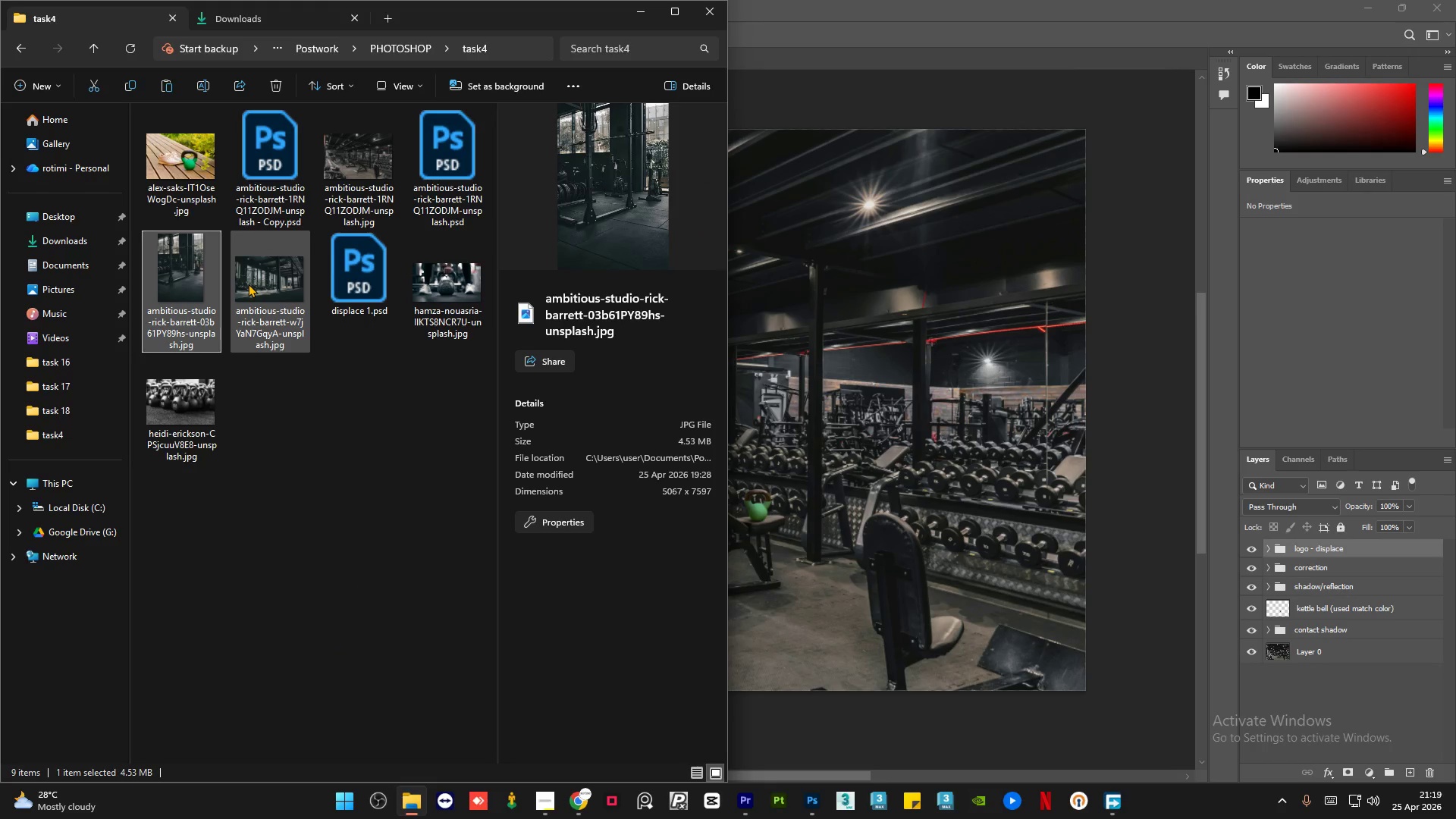 
left_click([248, 284])
 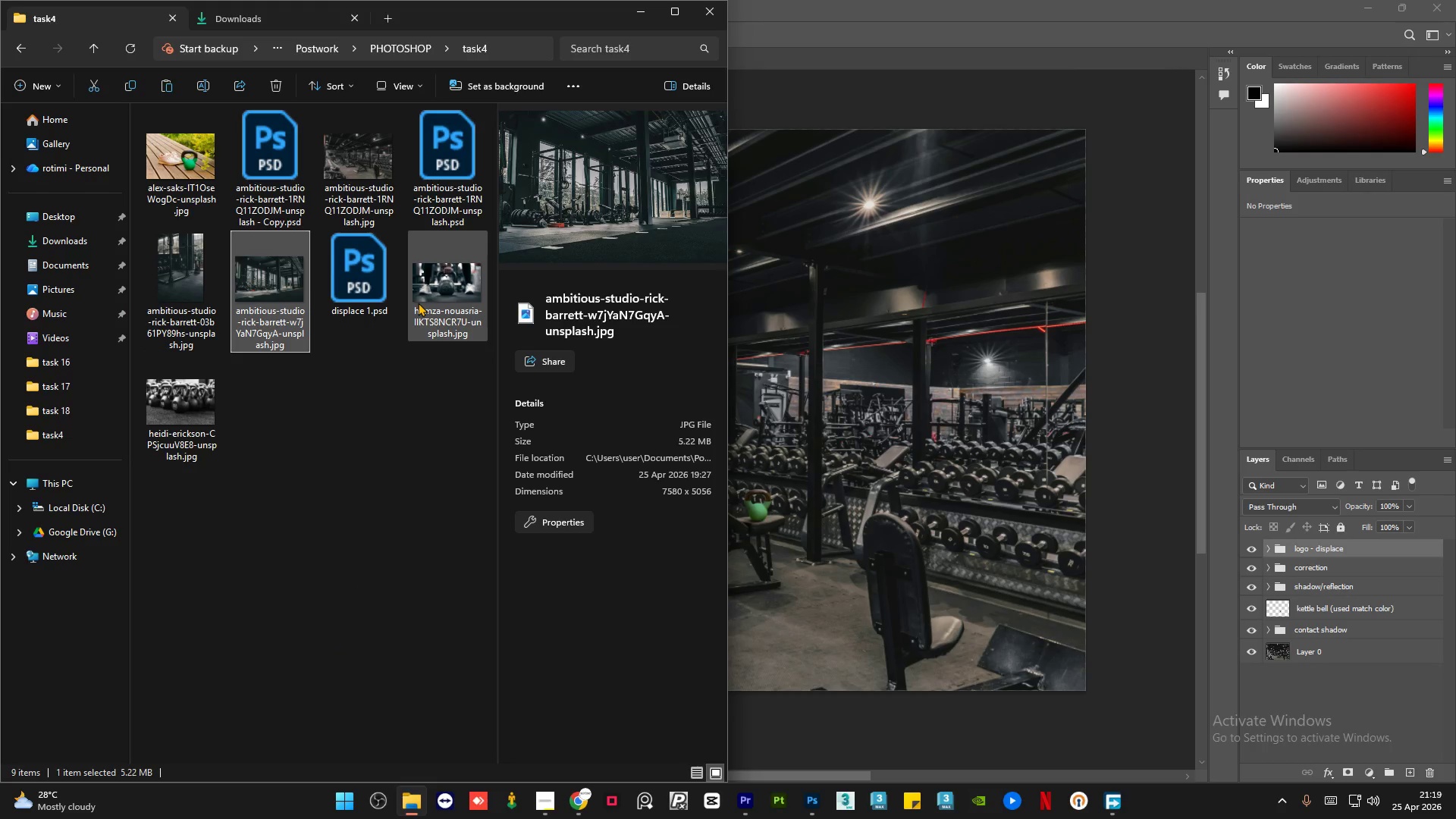 
left_click([418, 303])
 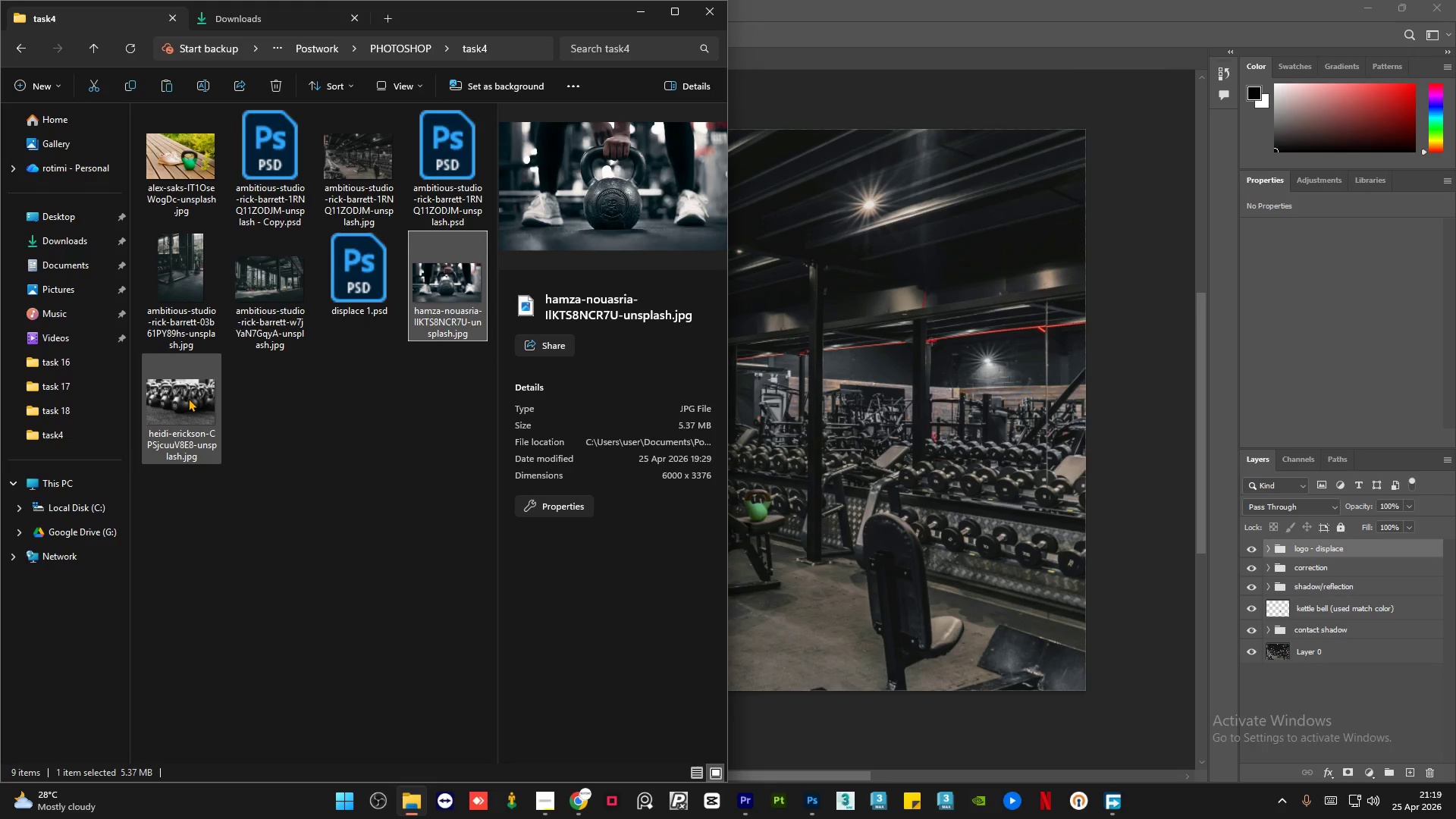 
left_click([188, 398])
 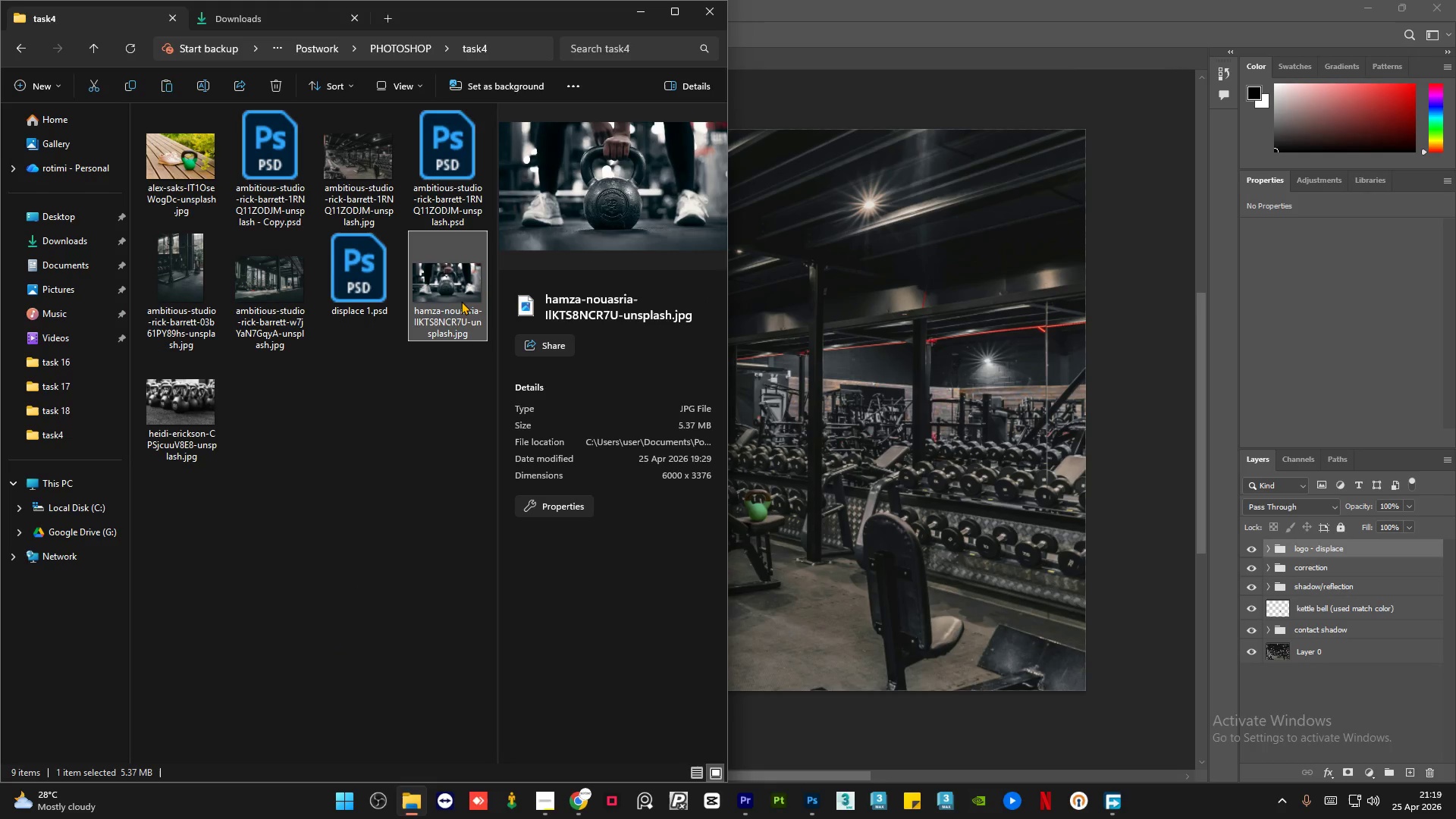 
double_click([297, 491])
 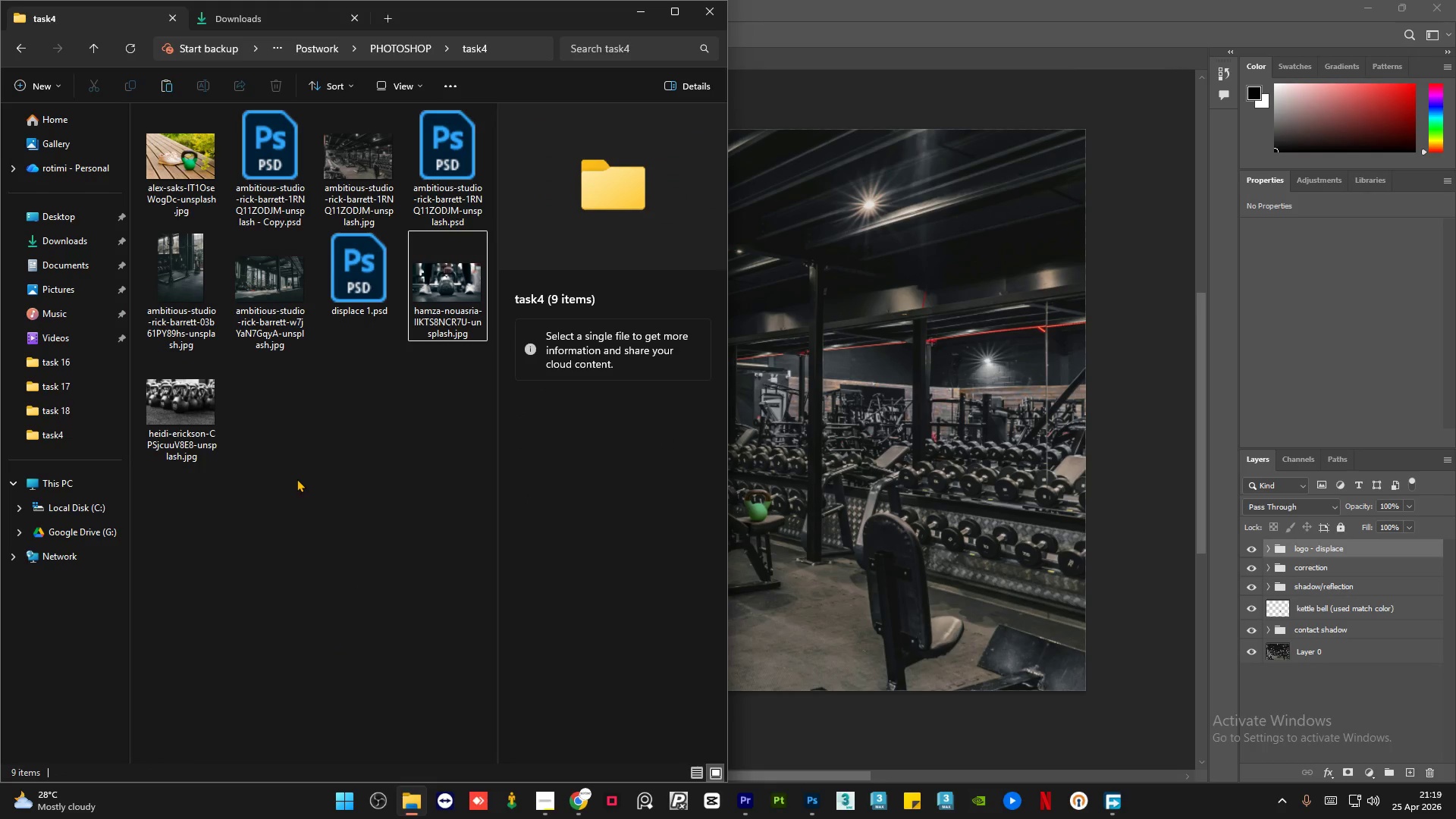 
right_click([296, 479])
 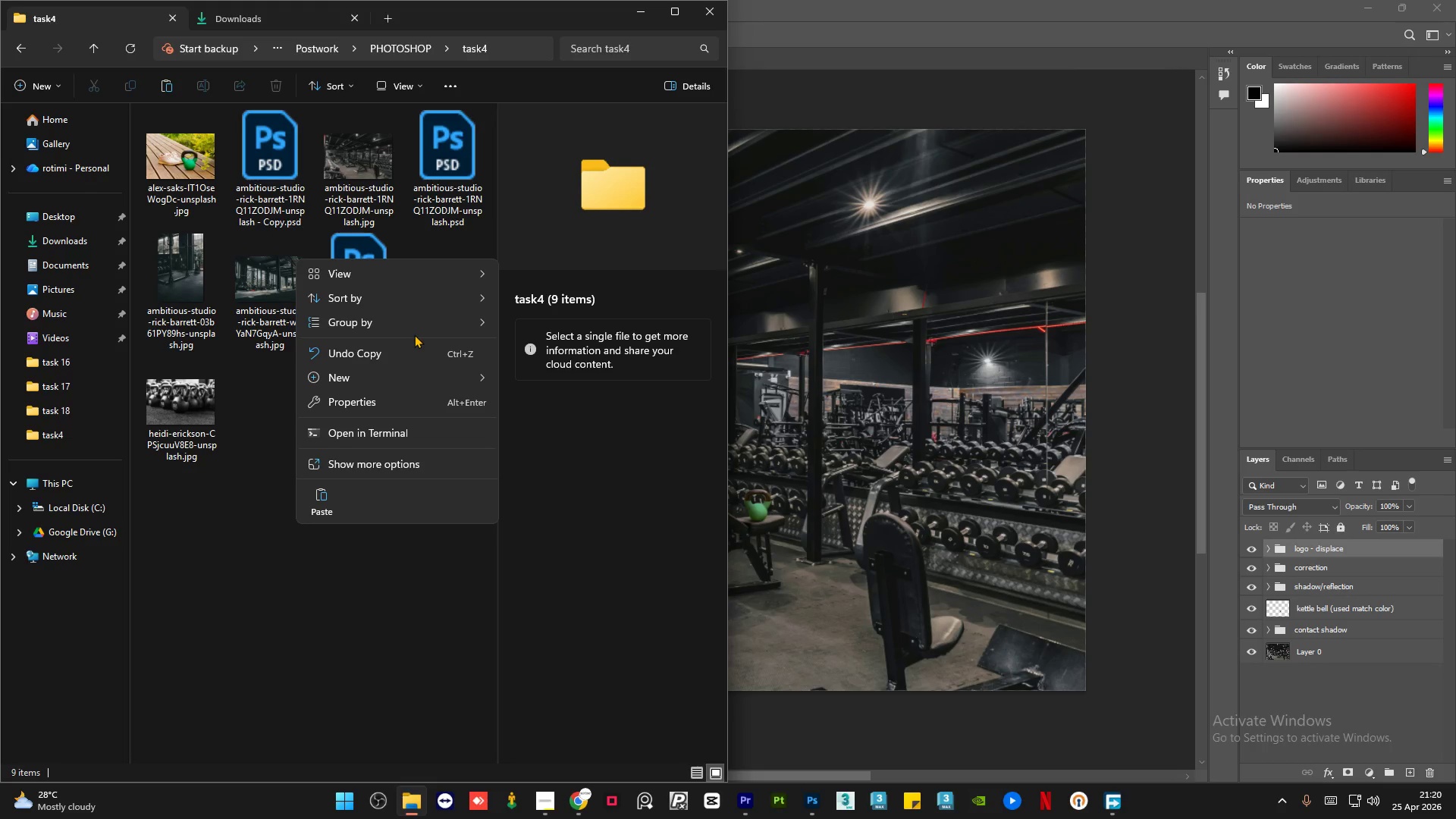 
mouse_move([451, 377])
 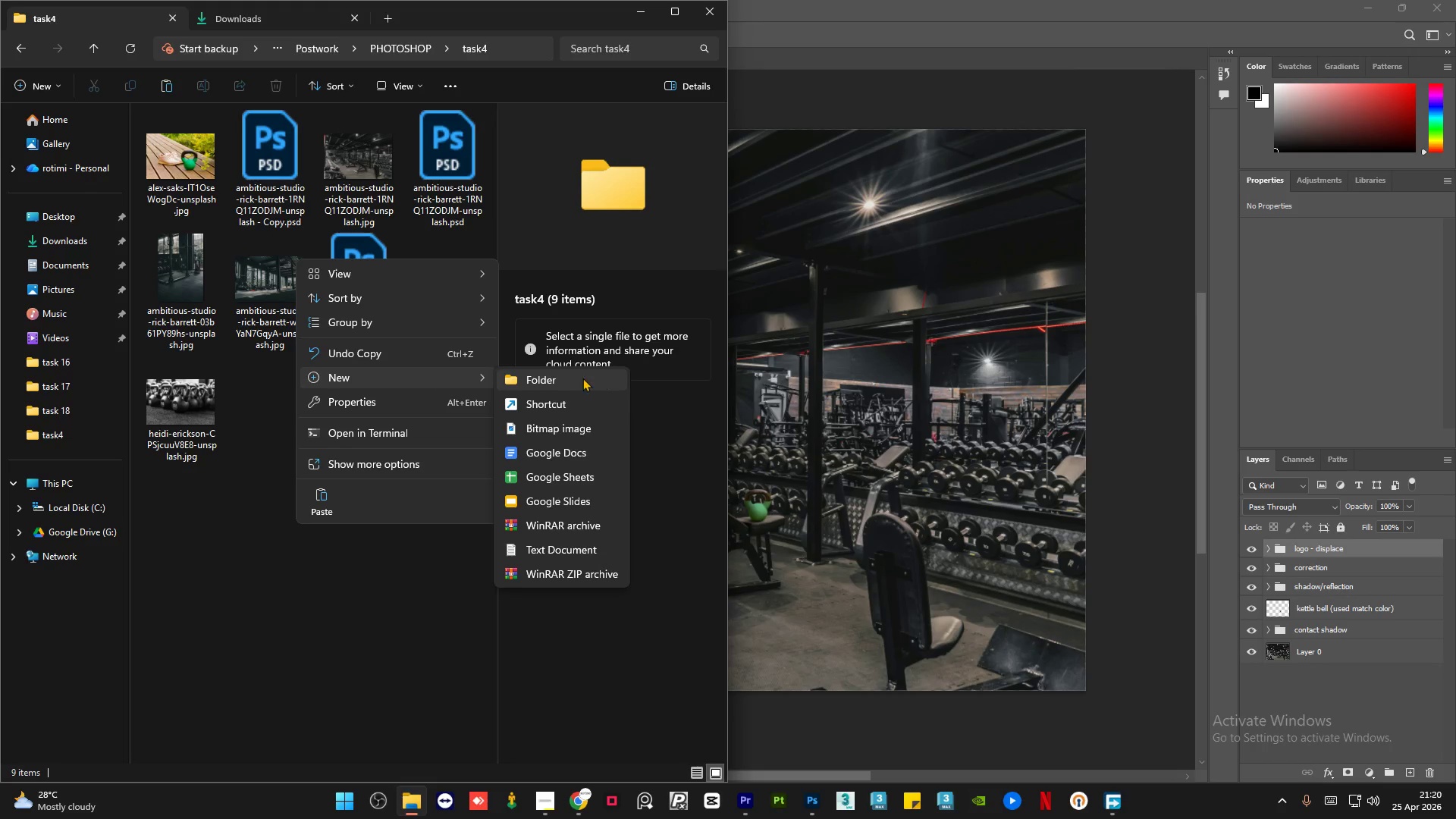 
left_click([581, 377])
 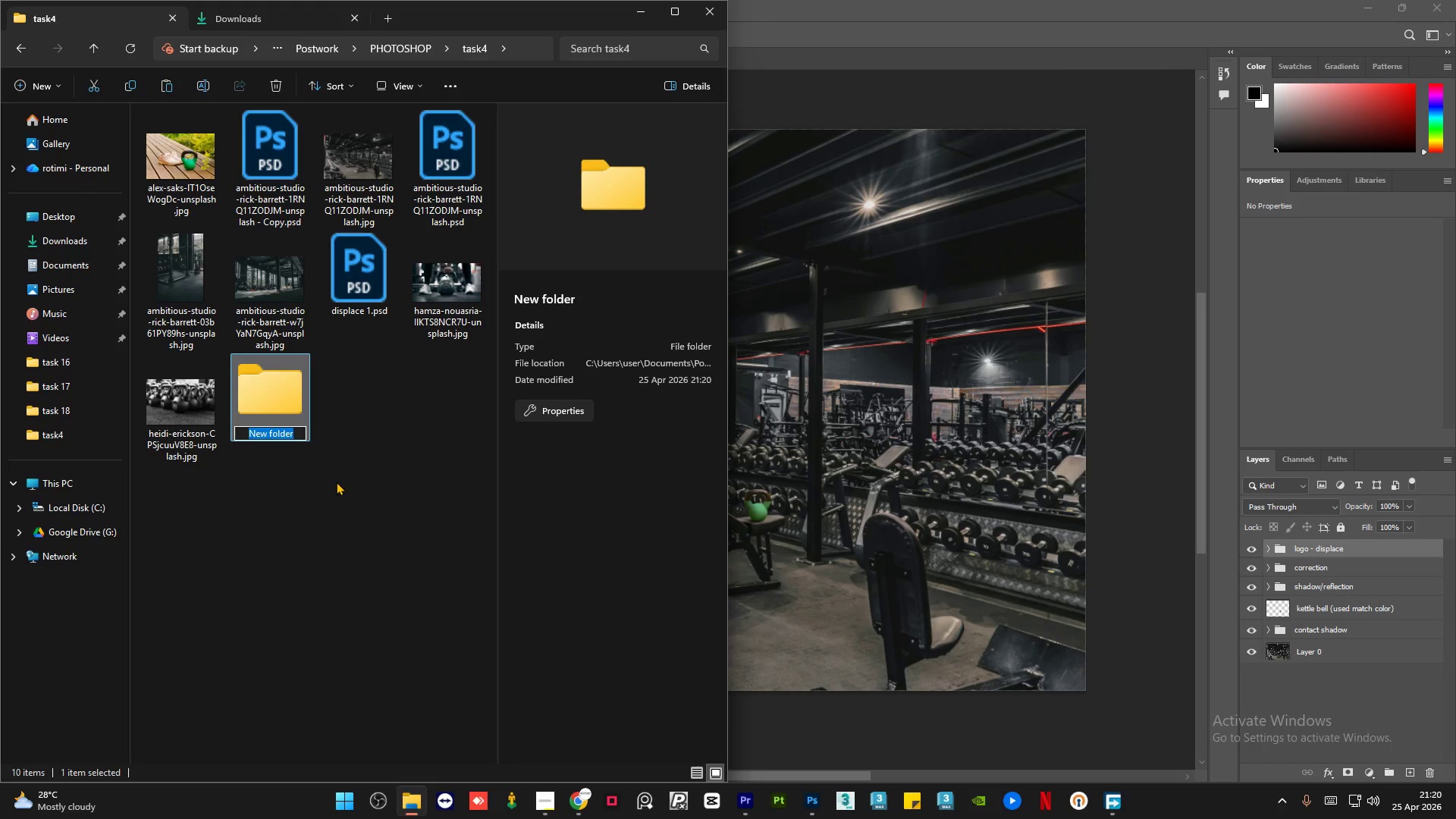 
key(1)
 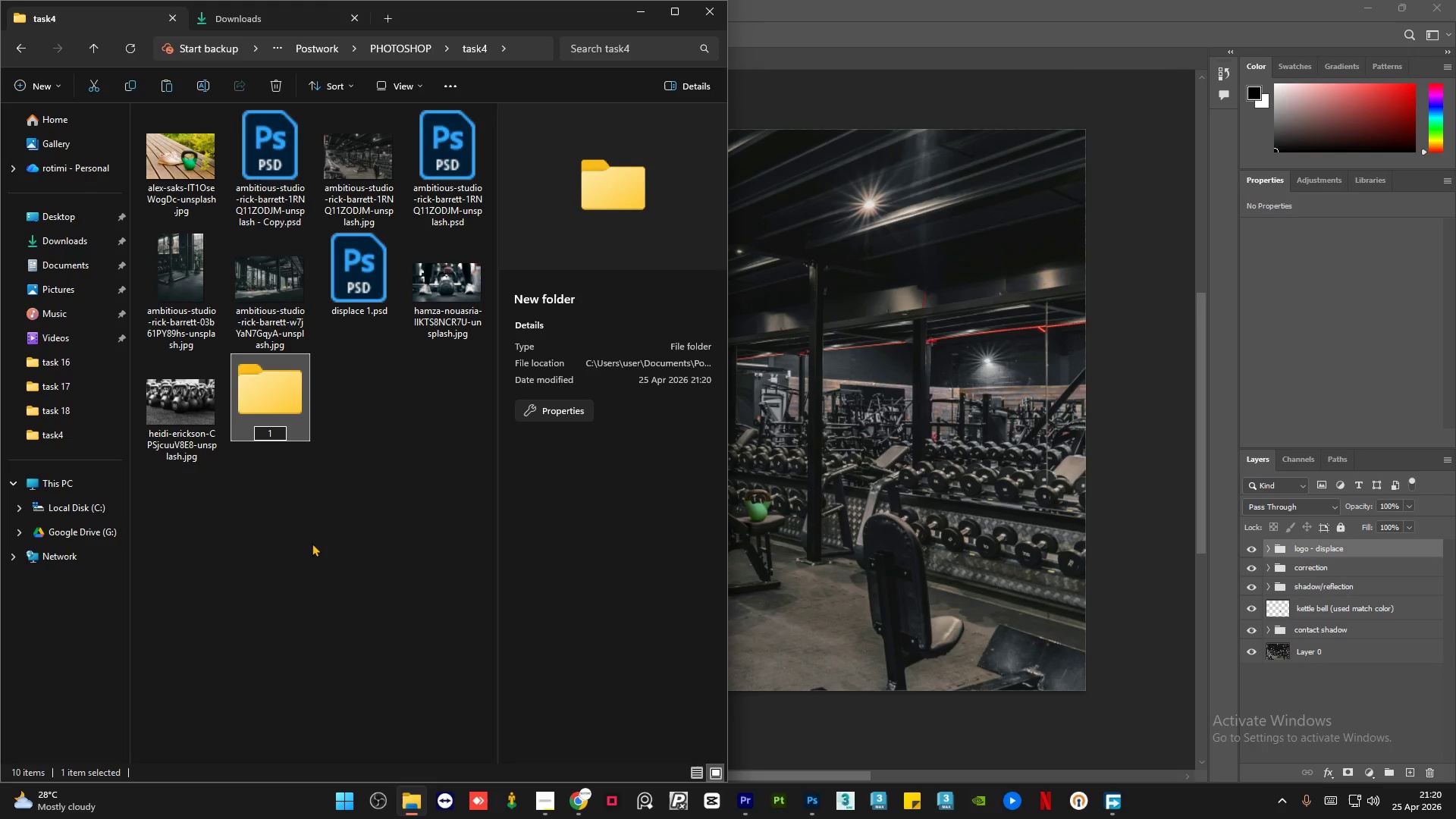 
left_click([312, 543])
 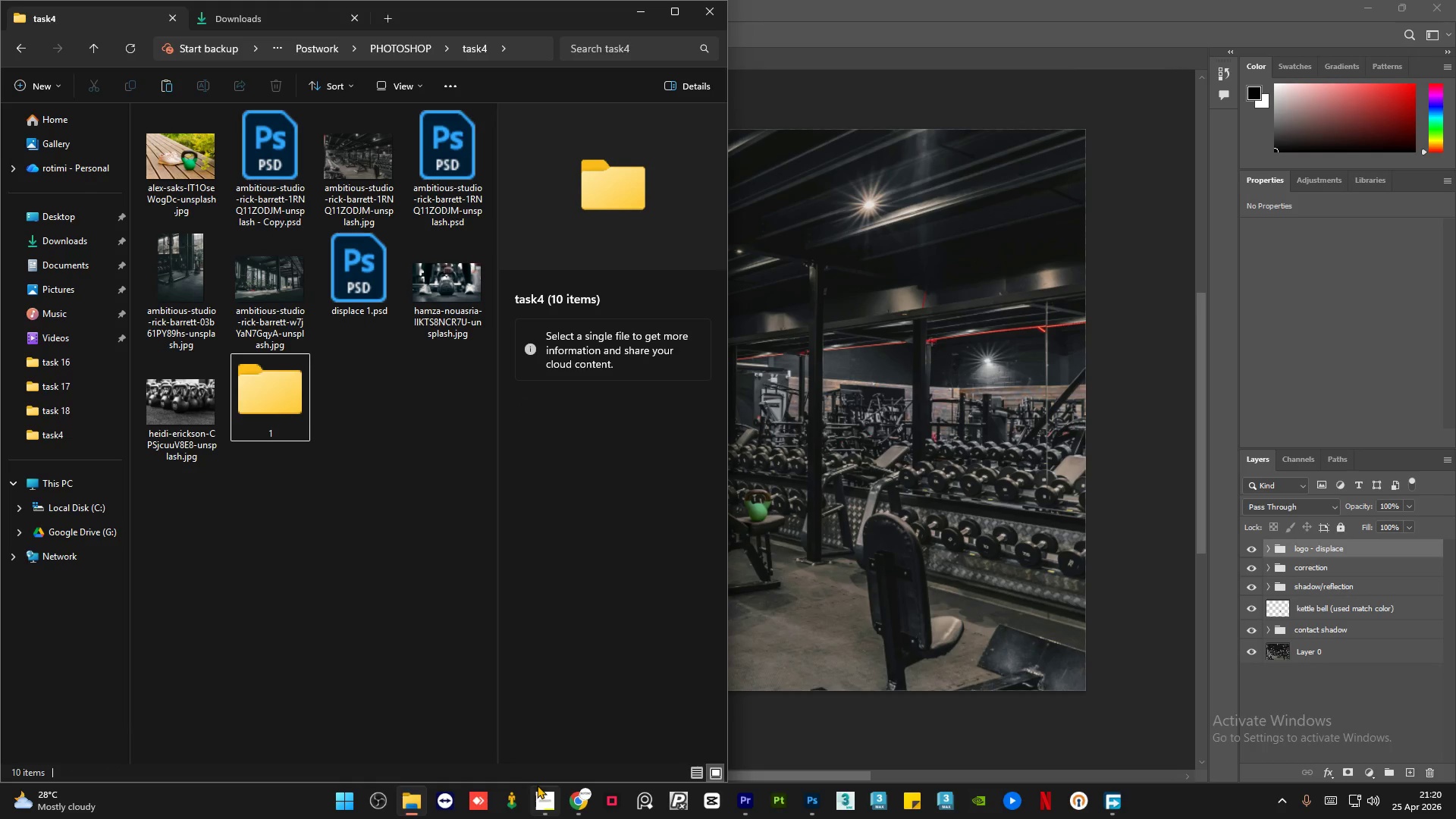 
left_click([541, 795])